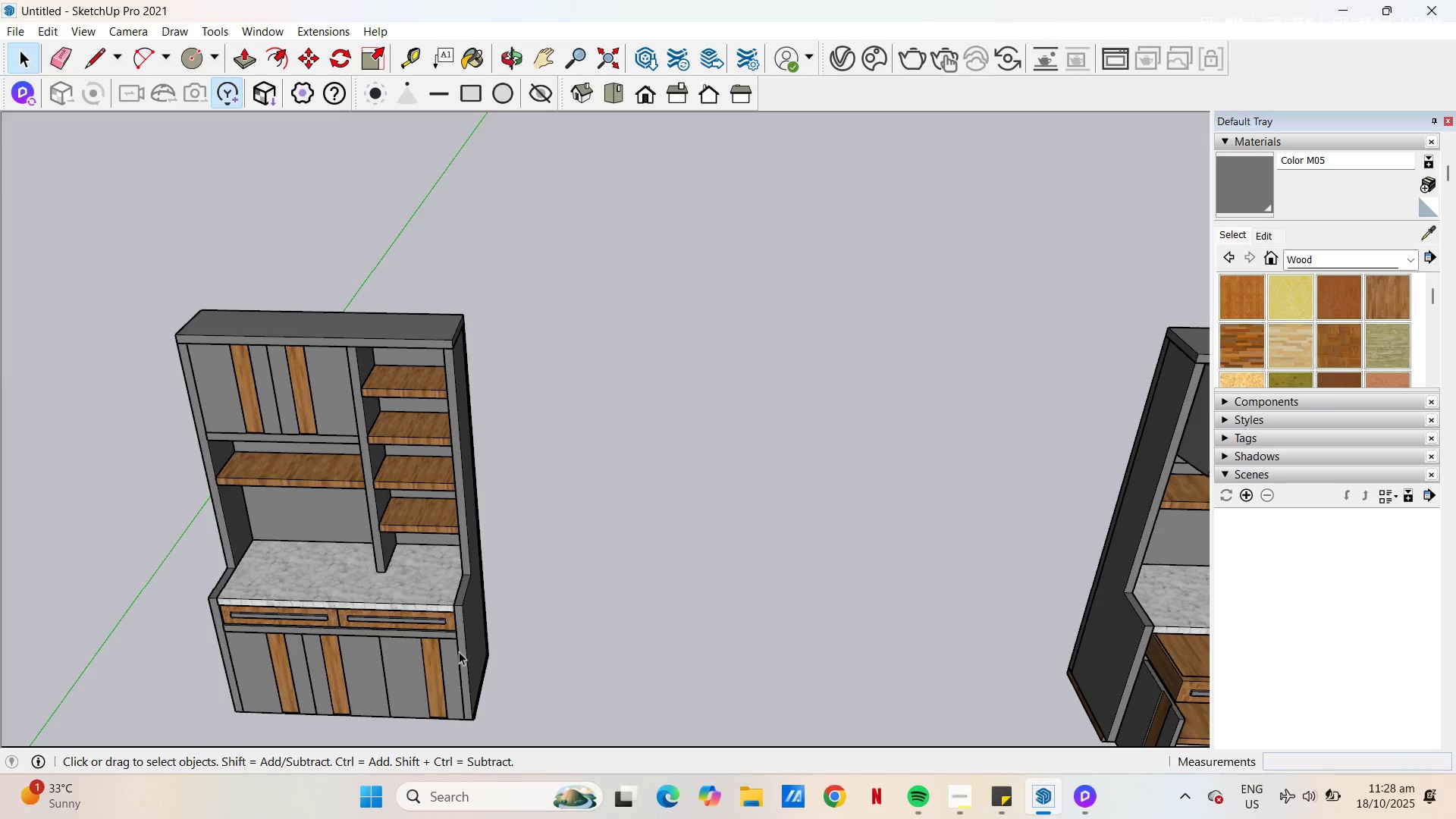 
key(H)
 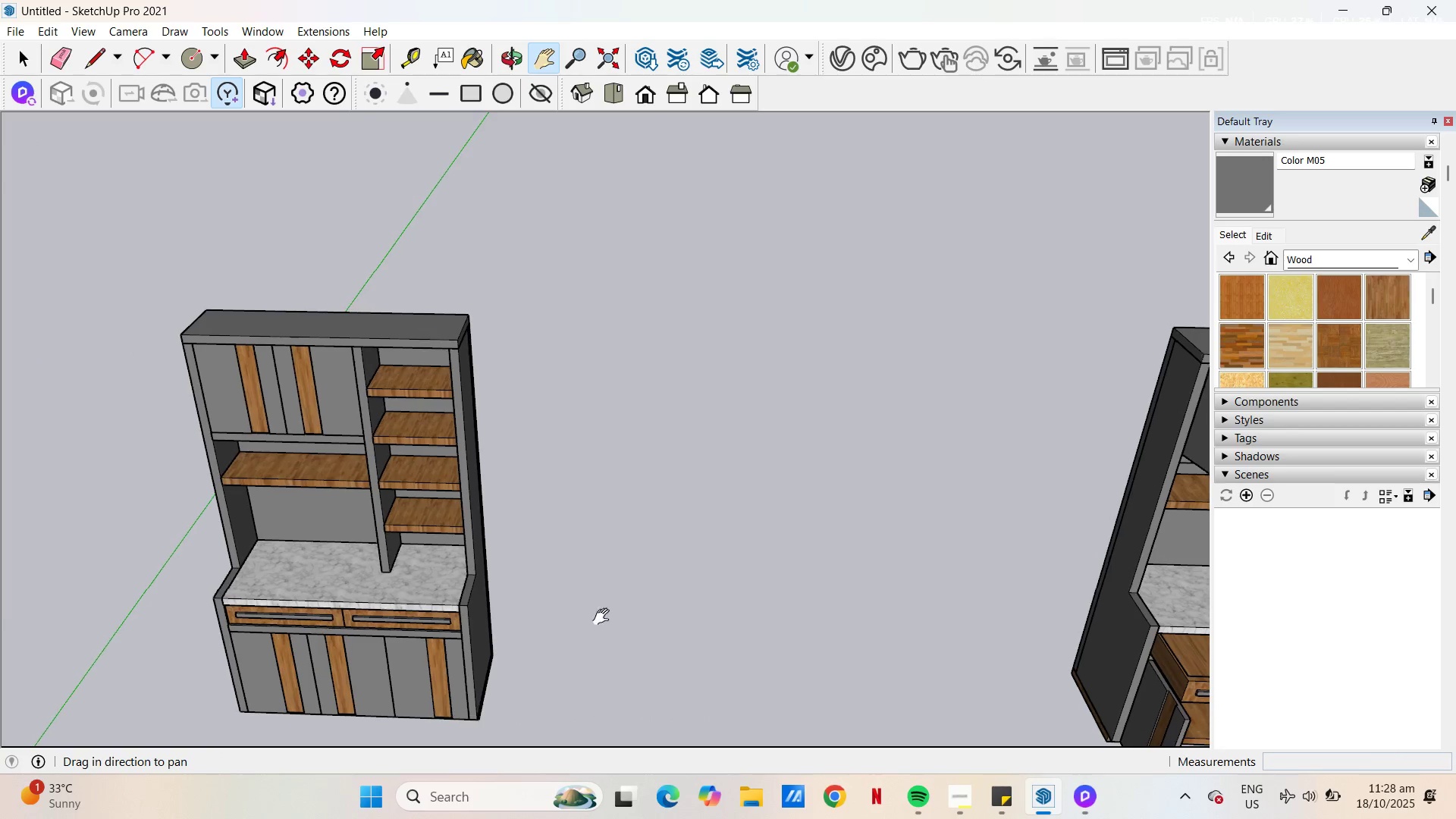 
left_click_drag(start_coordinate=[482, 617], to_coordinate=[907, 564])
 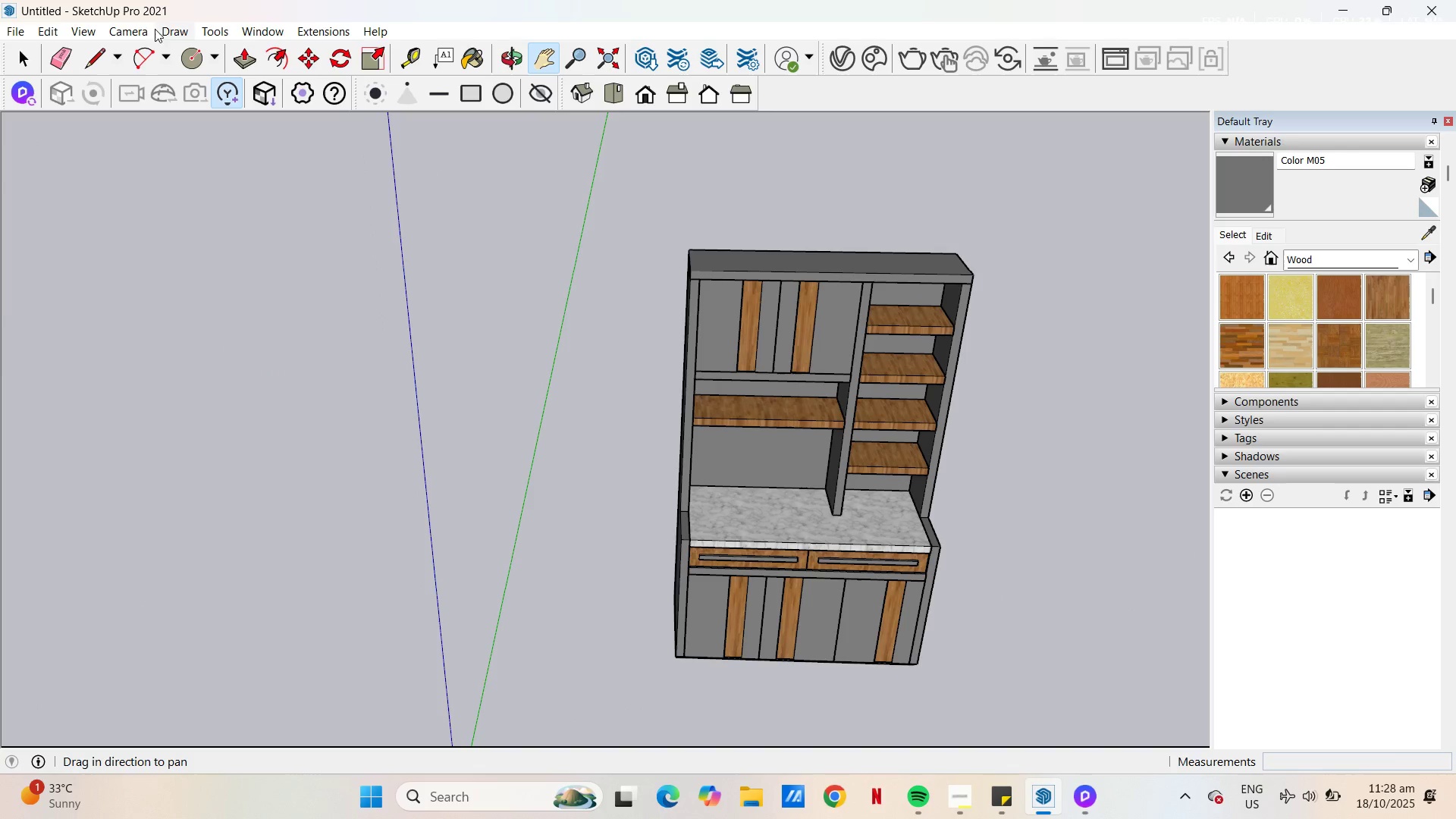 
left_click([162, 31])
 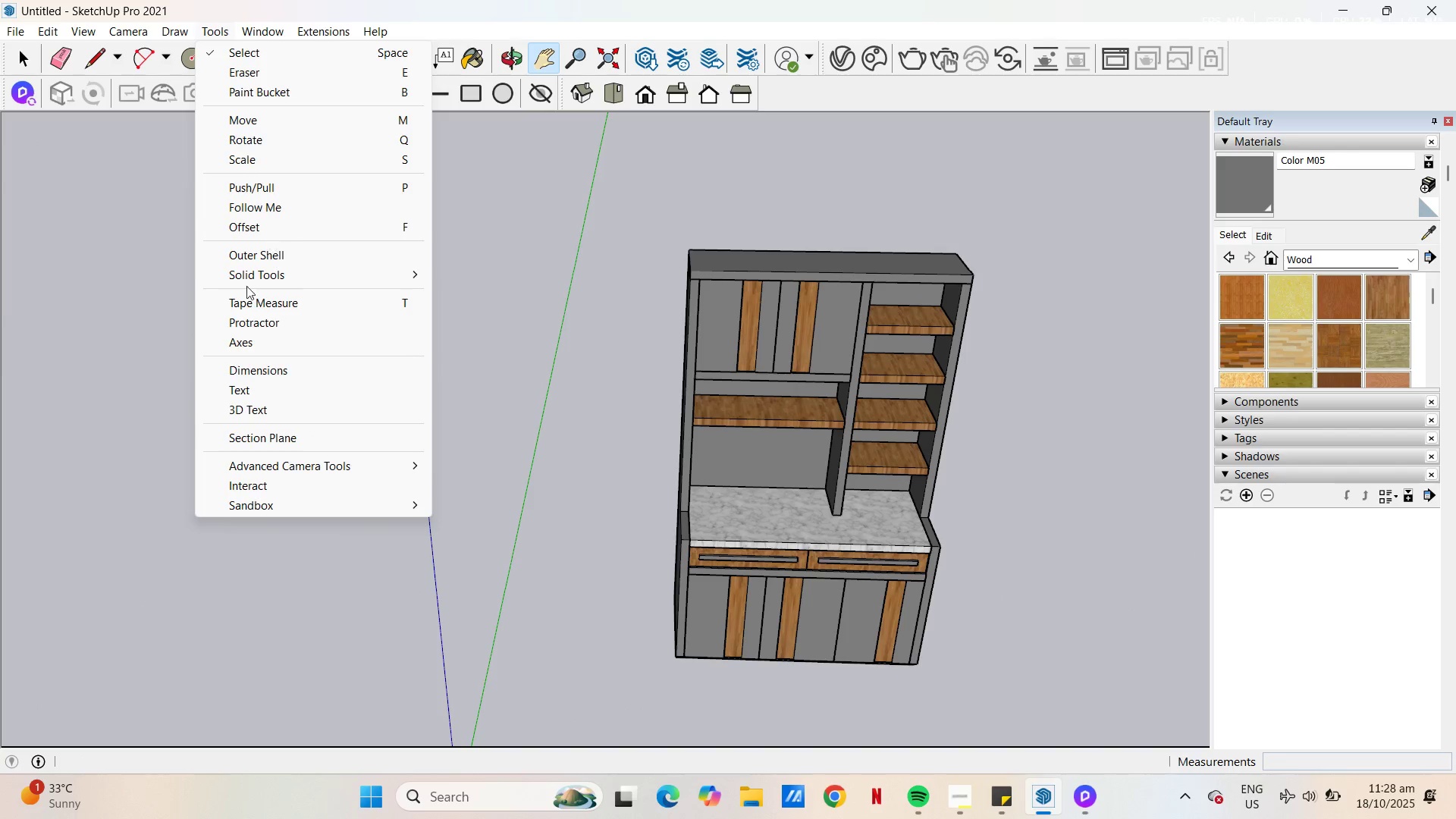 
left_click([271, 364])
 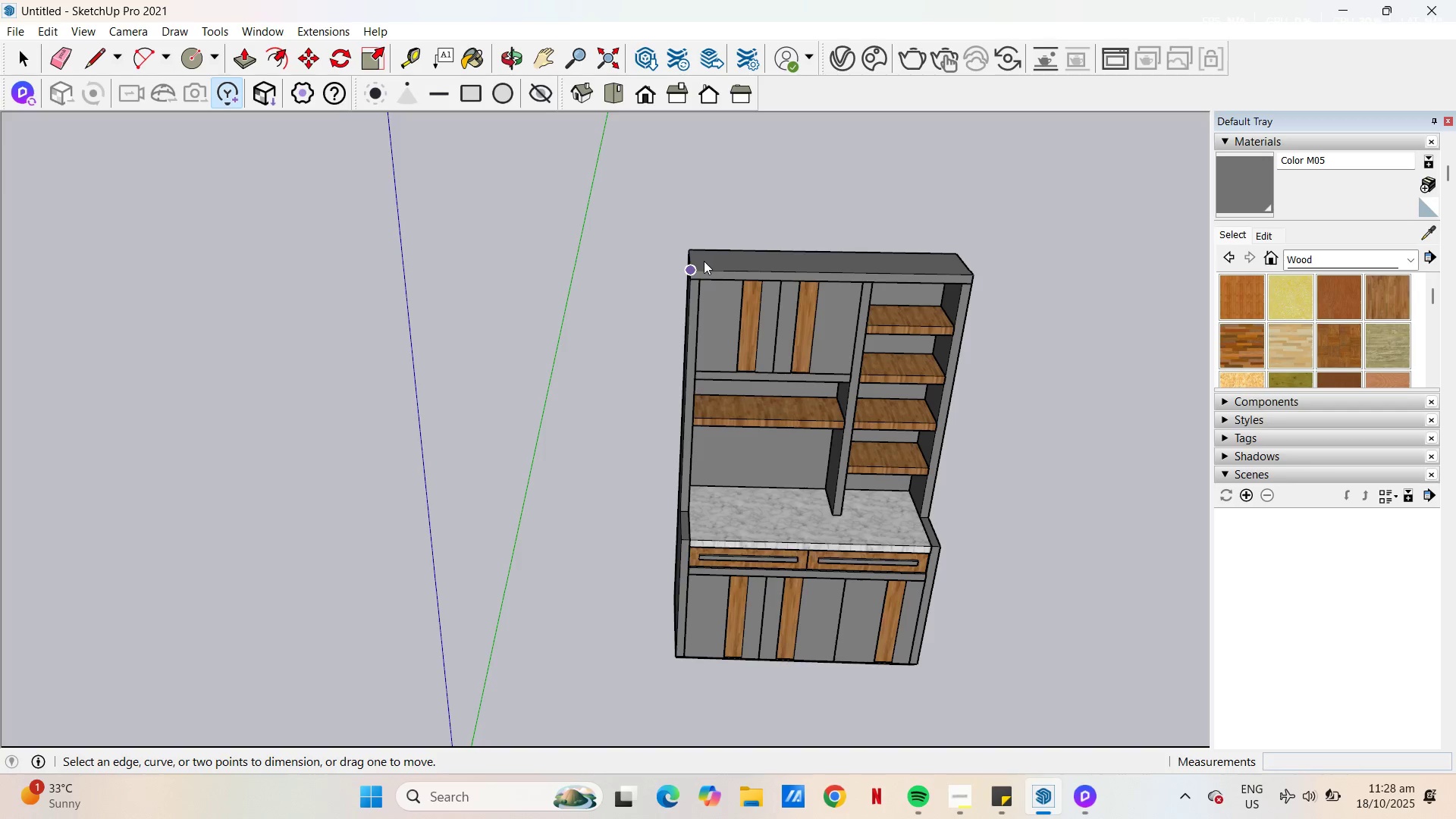 
scroll: coordinate [690, 252], scroll_direction: up, amount: 7.0
 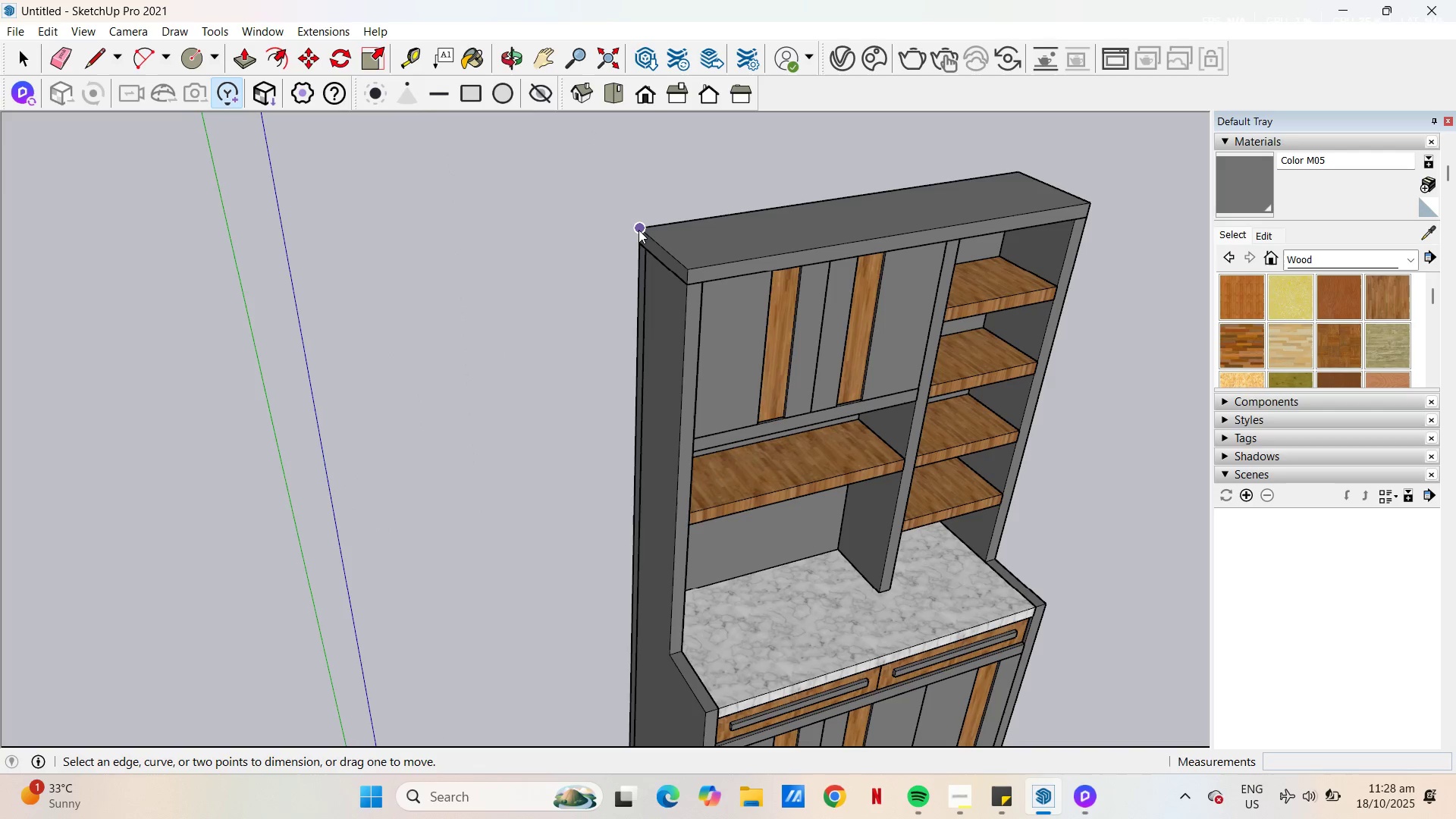 
left_click_drag(start_coordinate=[639, 230], to_coordinate=[651, 228])
 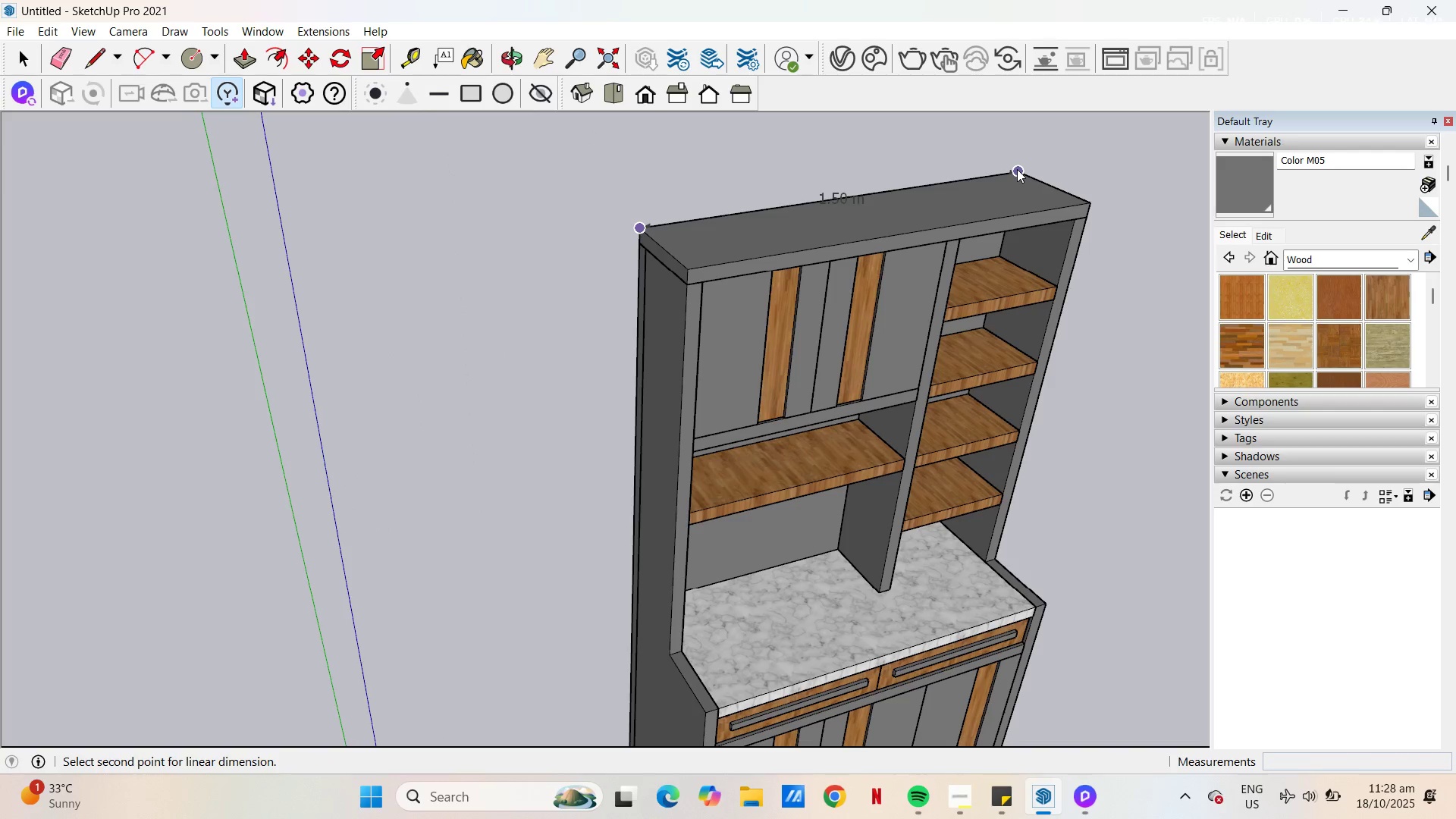 
left_click_drag(start_coordinate=[1017, 169], to_coordinate=[1012, 165])
 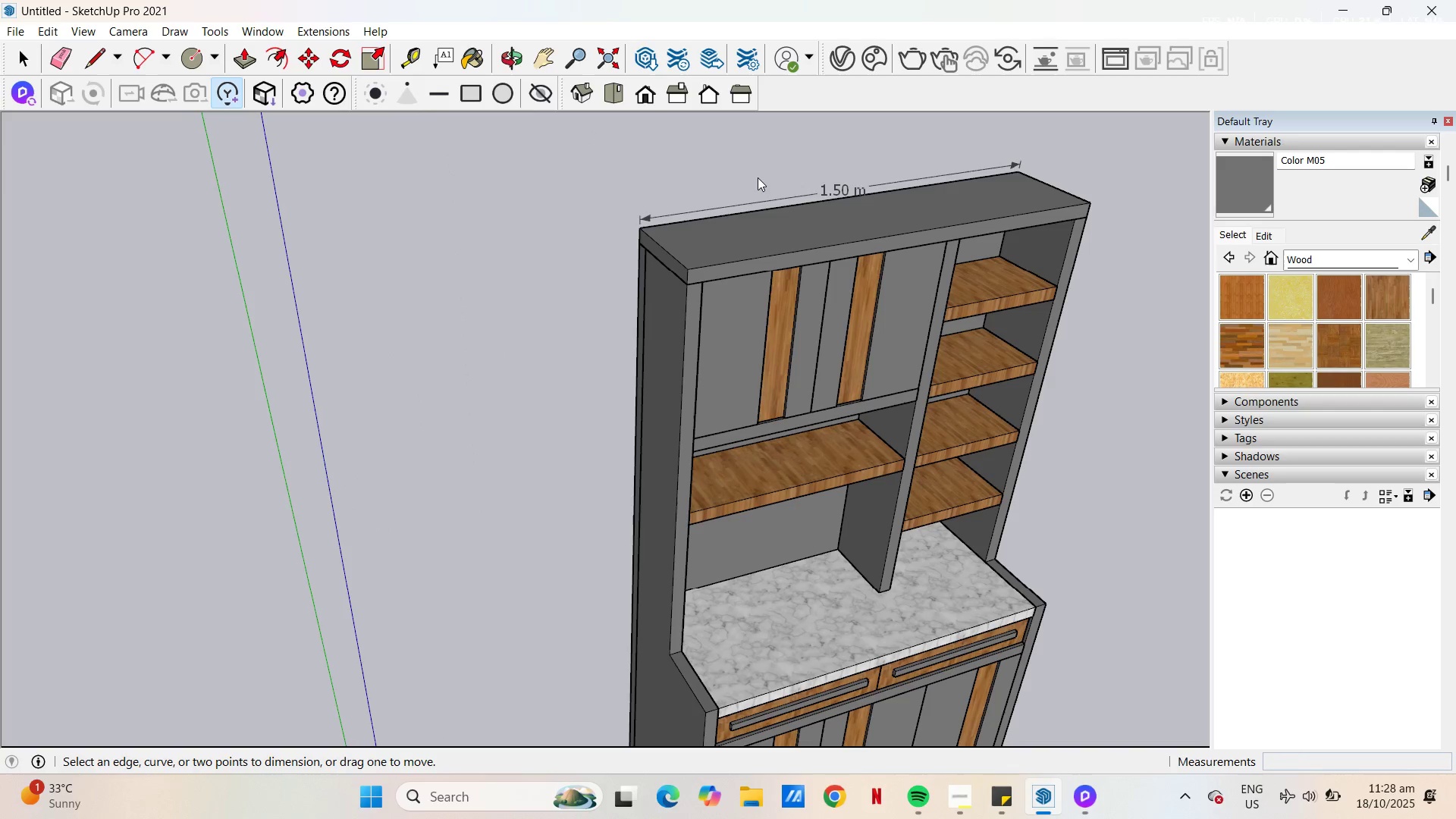 
key(Control+Z)
 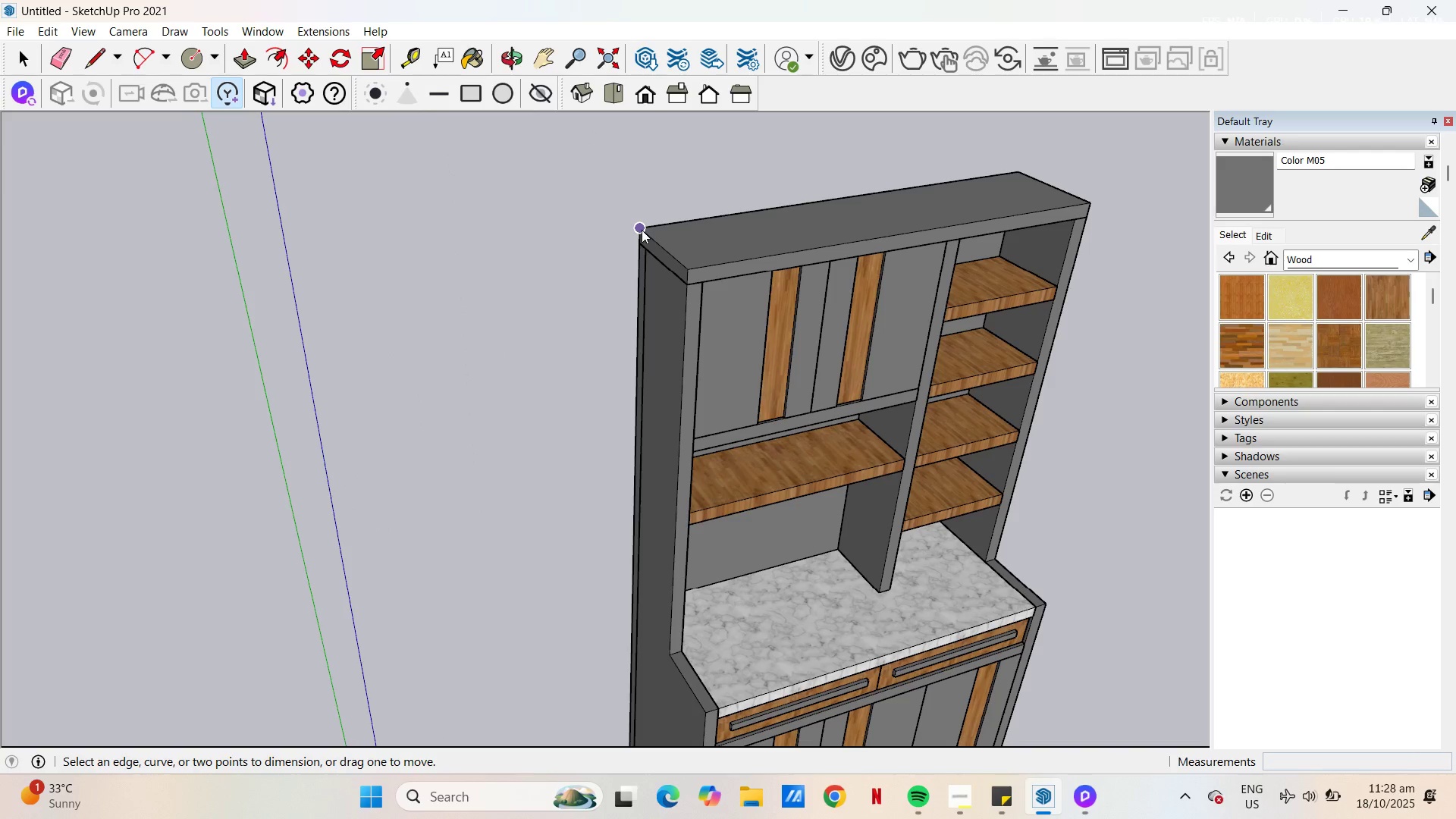 
left_click_drag(start_coordinate=[642, 229], to_coordinate=[645, 229])
 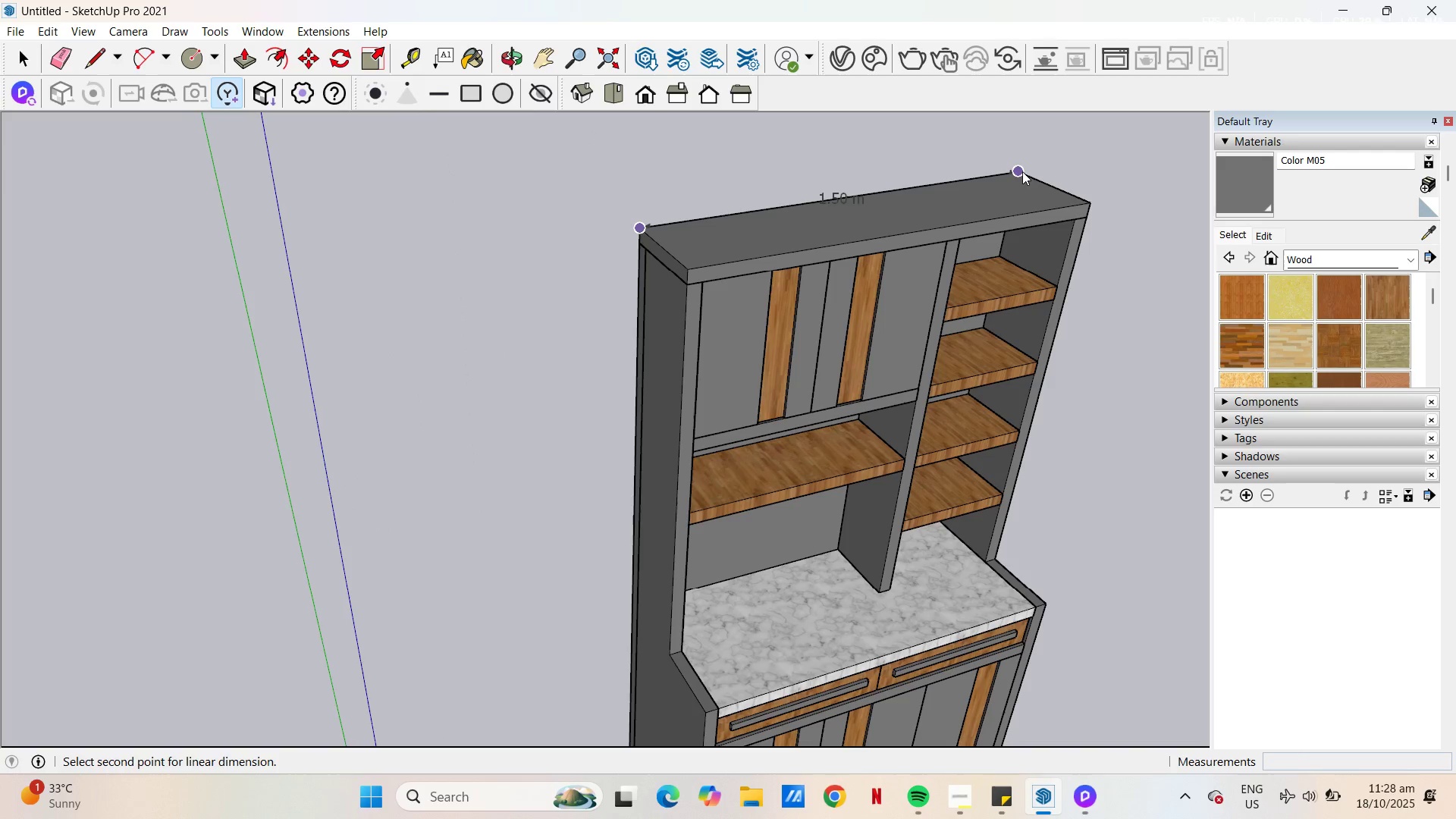 
left_click([1022, 171])
 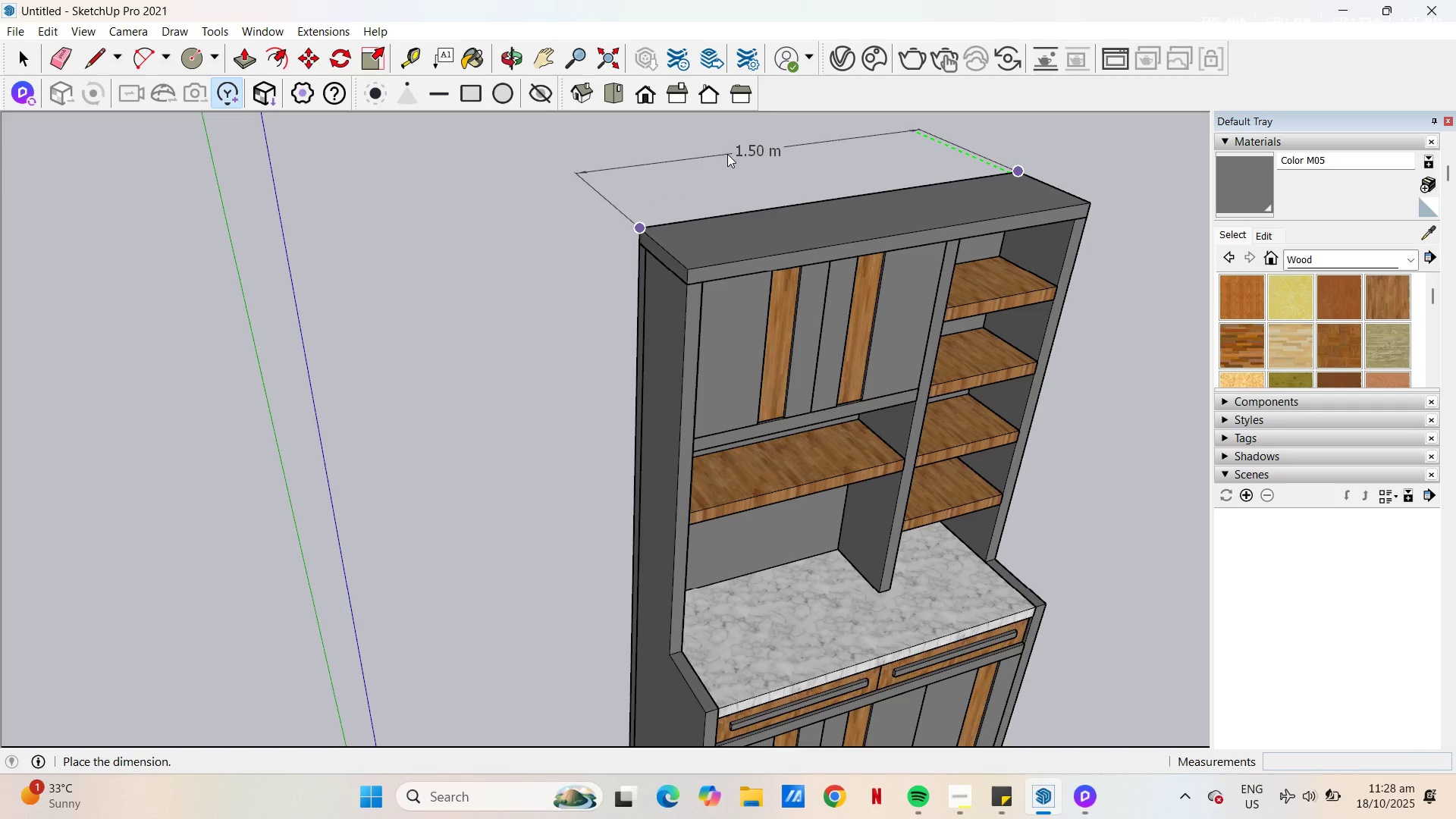 
left_click([727, 154])
 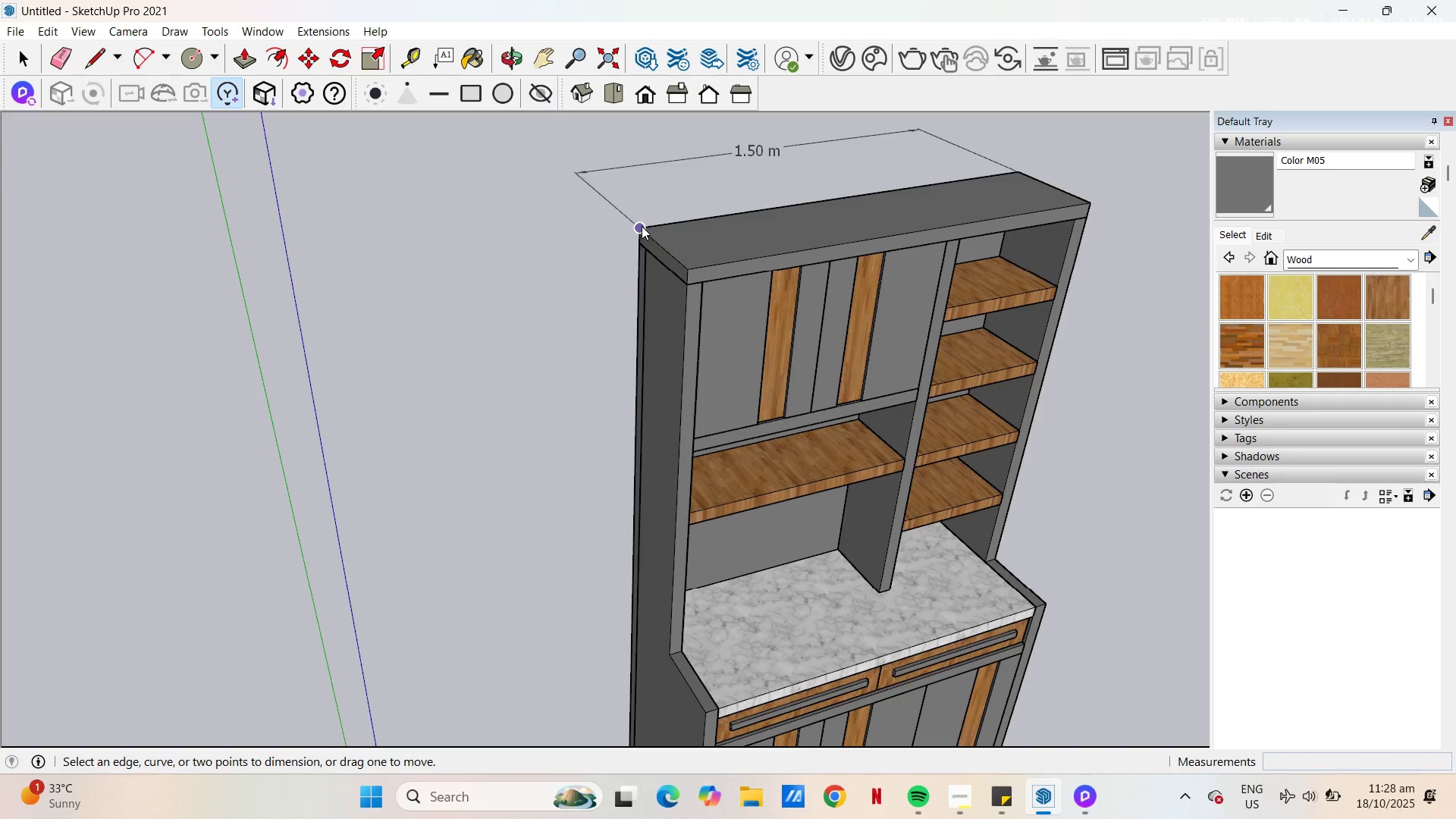 
left_click([642, 226])
 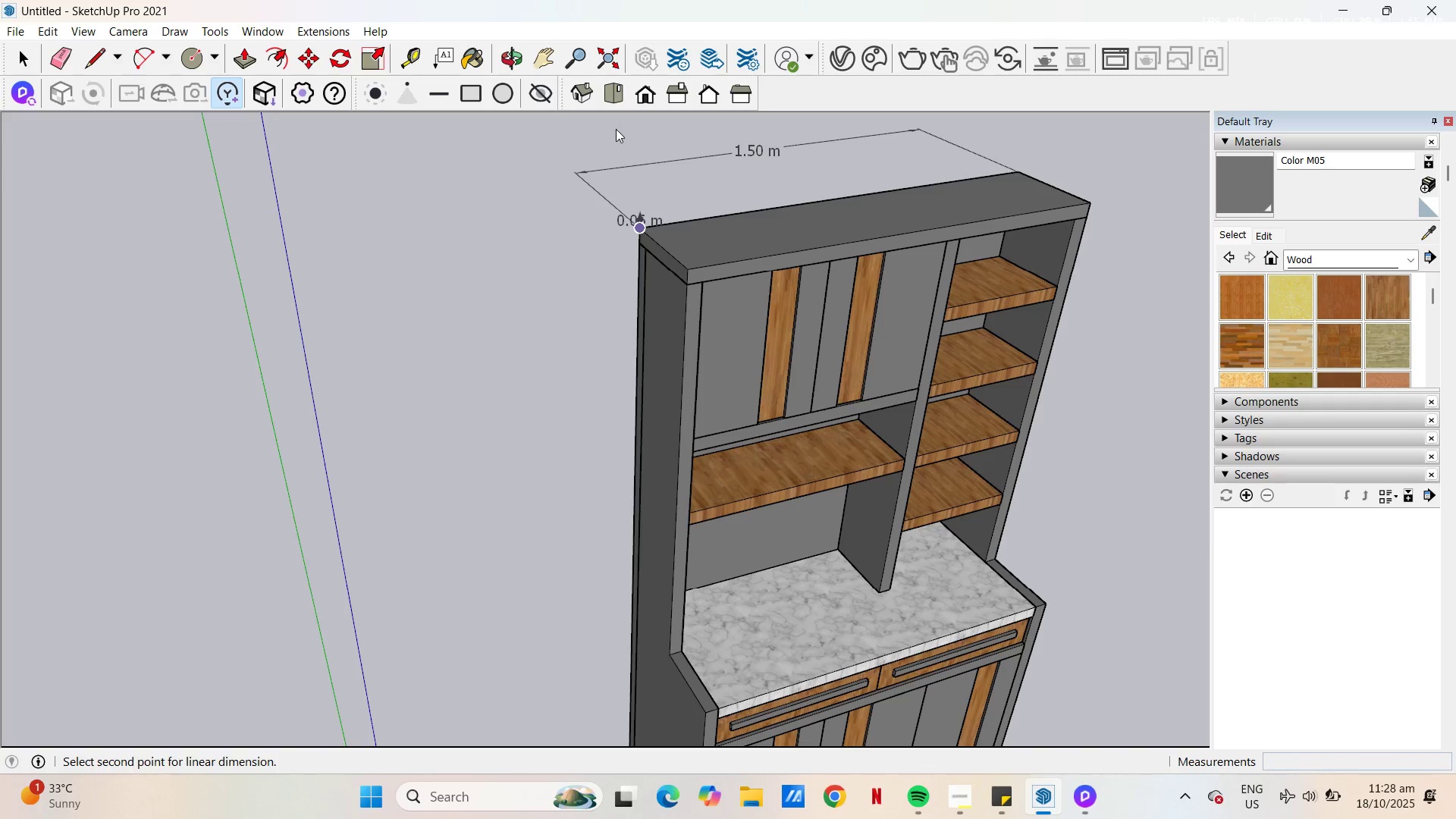 
scroll: coordinate [551, 188], scroll_direction: down, amount: 6.0
 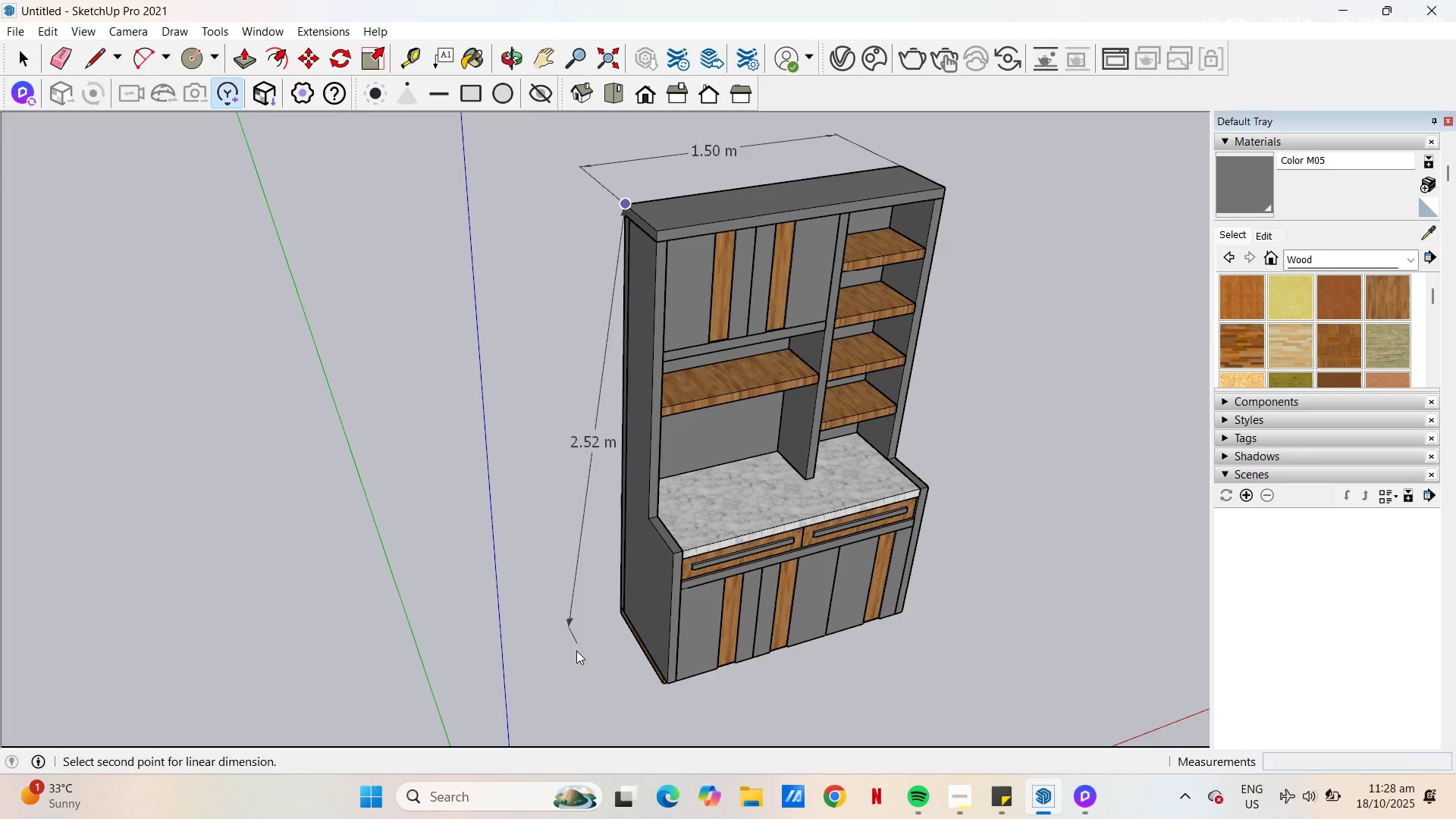 
scroll: coordinate [711, 601], scroll_direction: up, amount: 12.0
 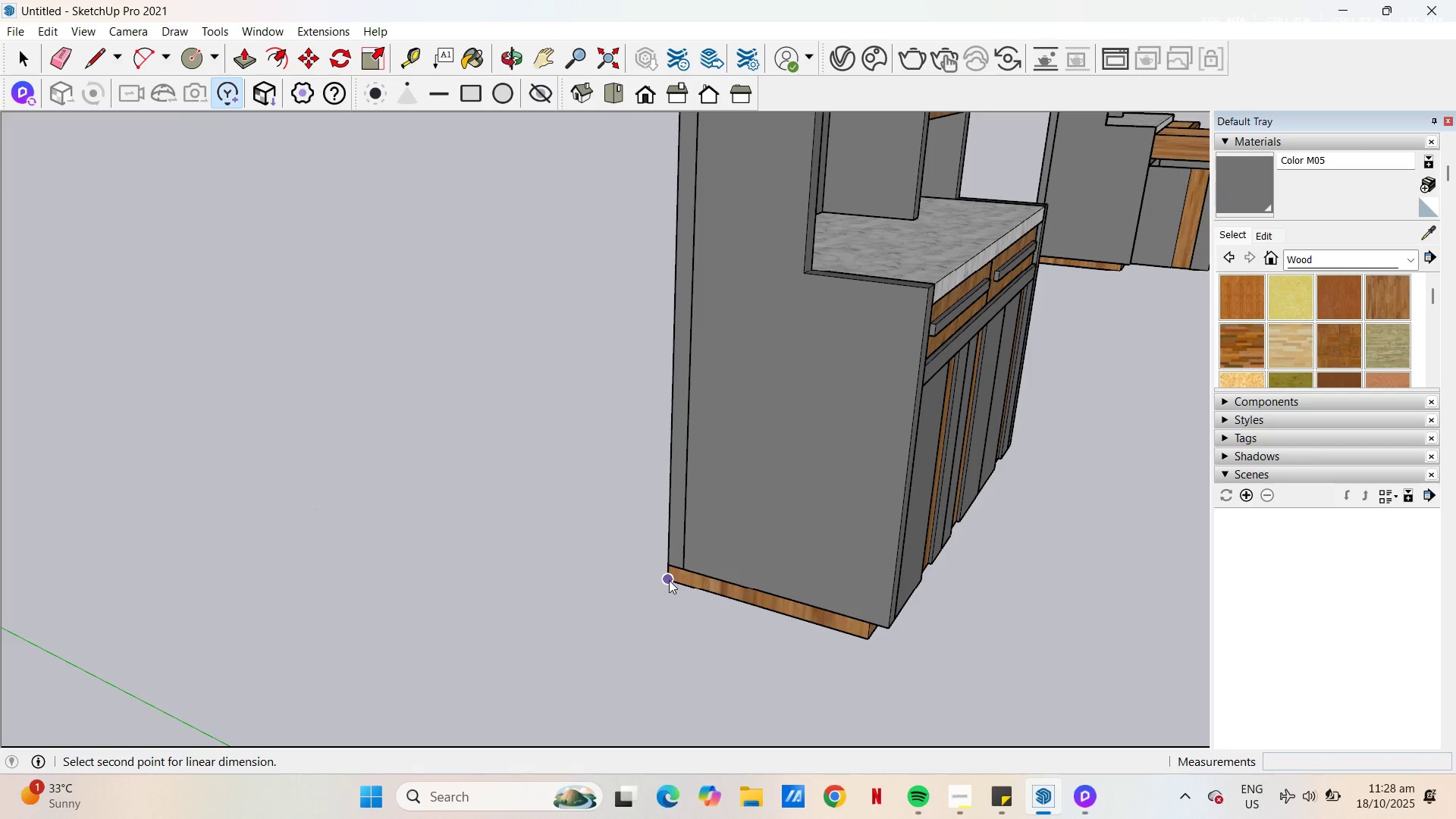 
left_click([669, 580])
 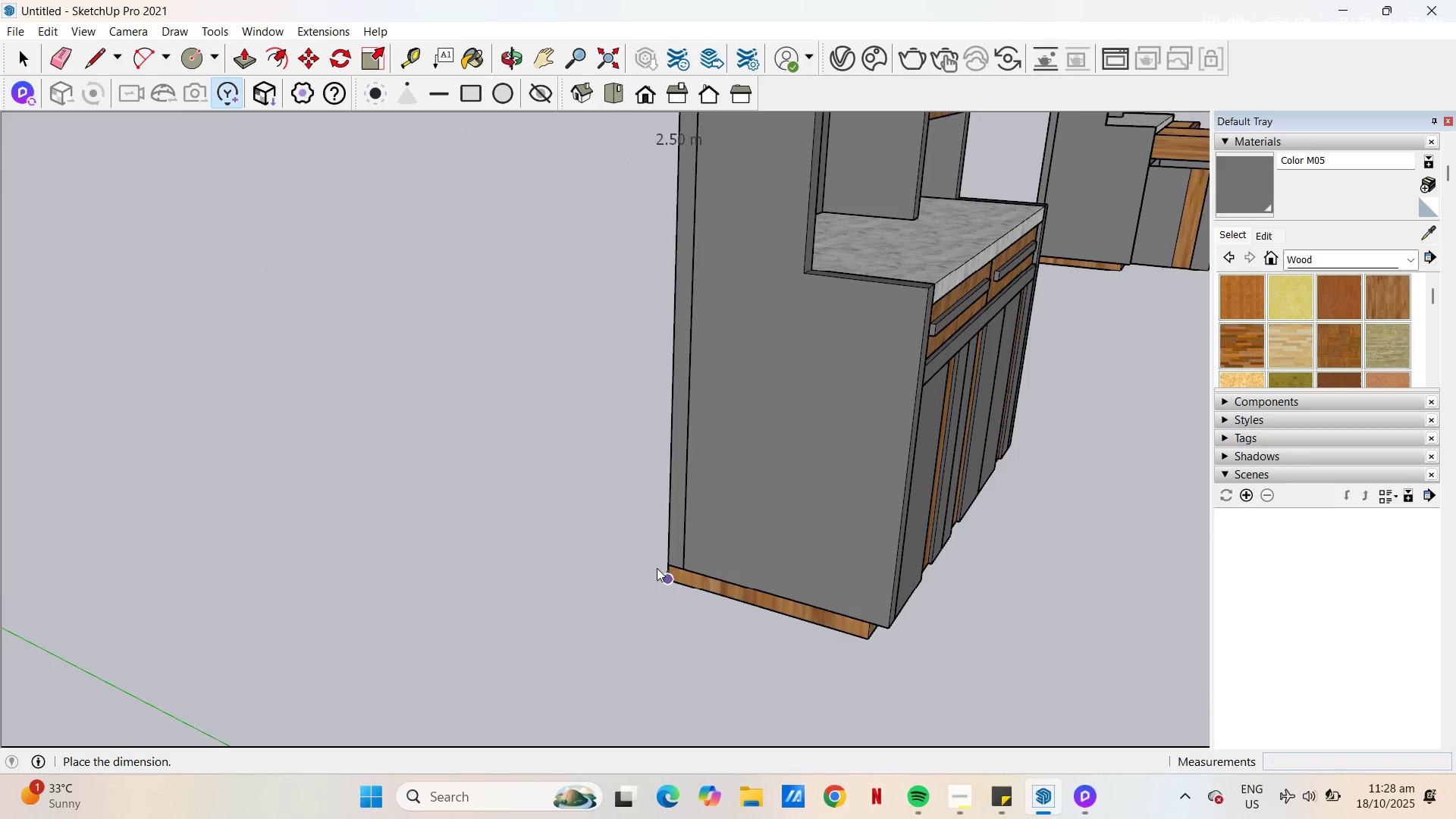 
scroll: coordinate [652, 568], scroll_direction: down, amount: 16.0
 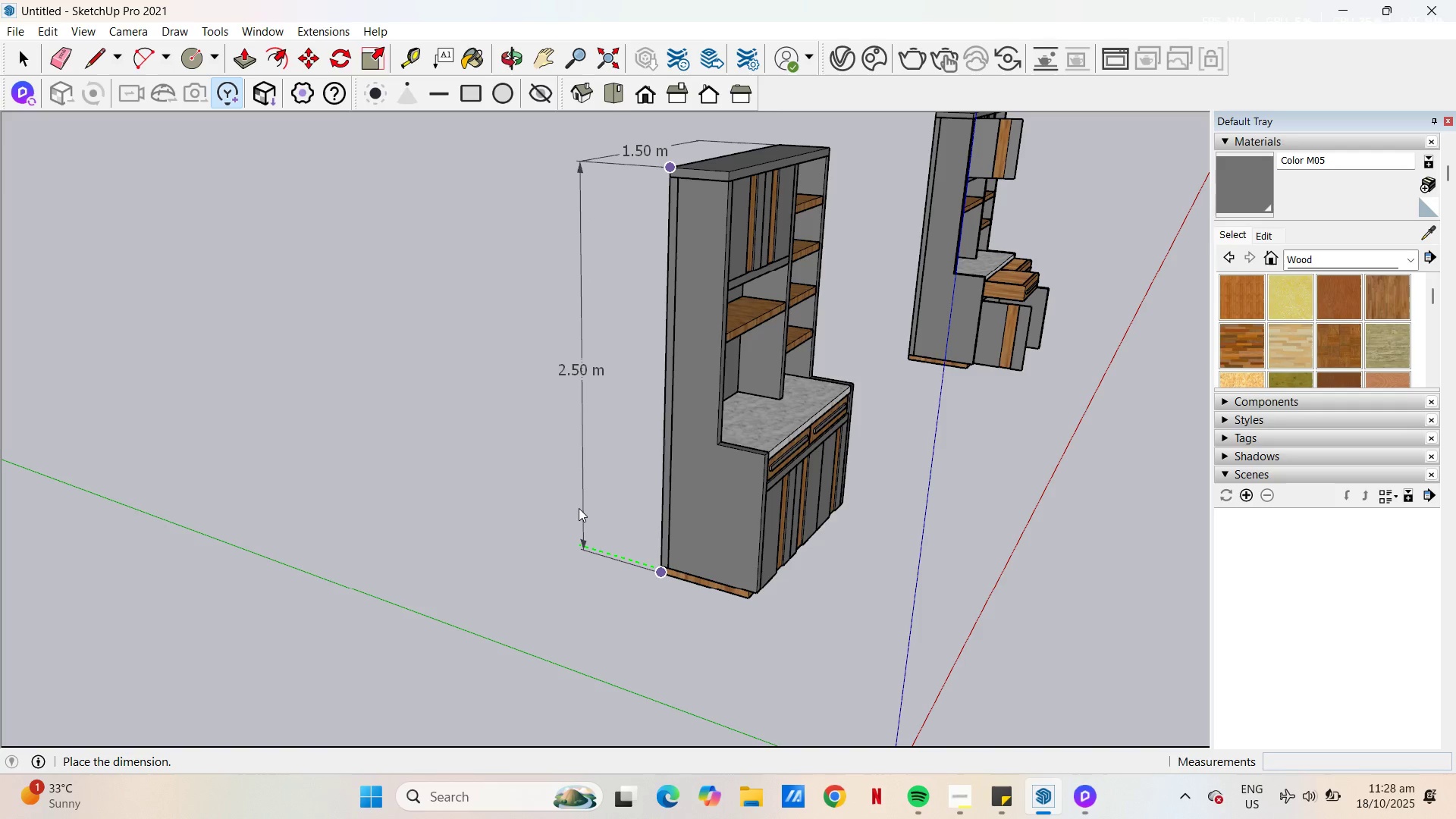 
left_click([579, 508])
 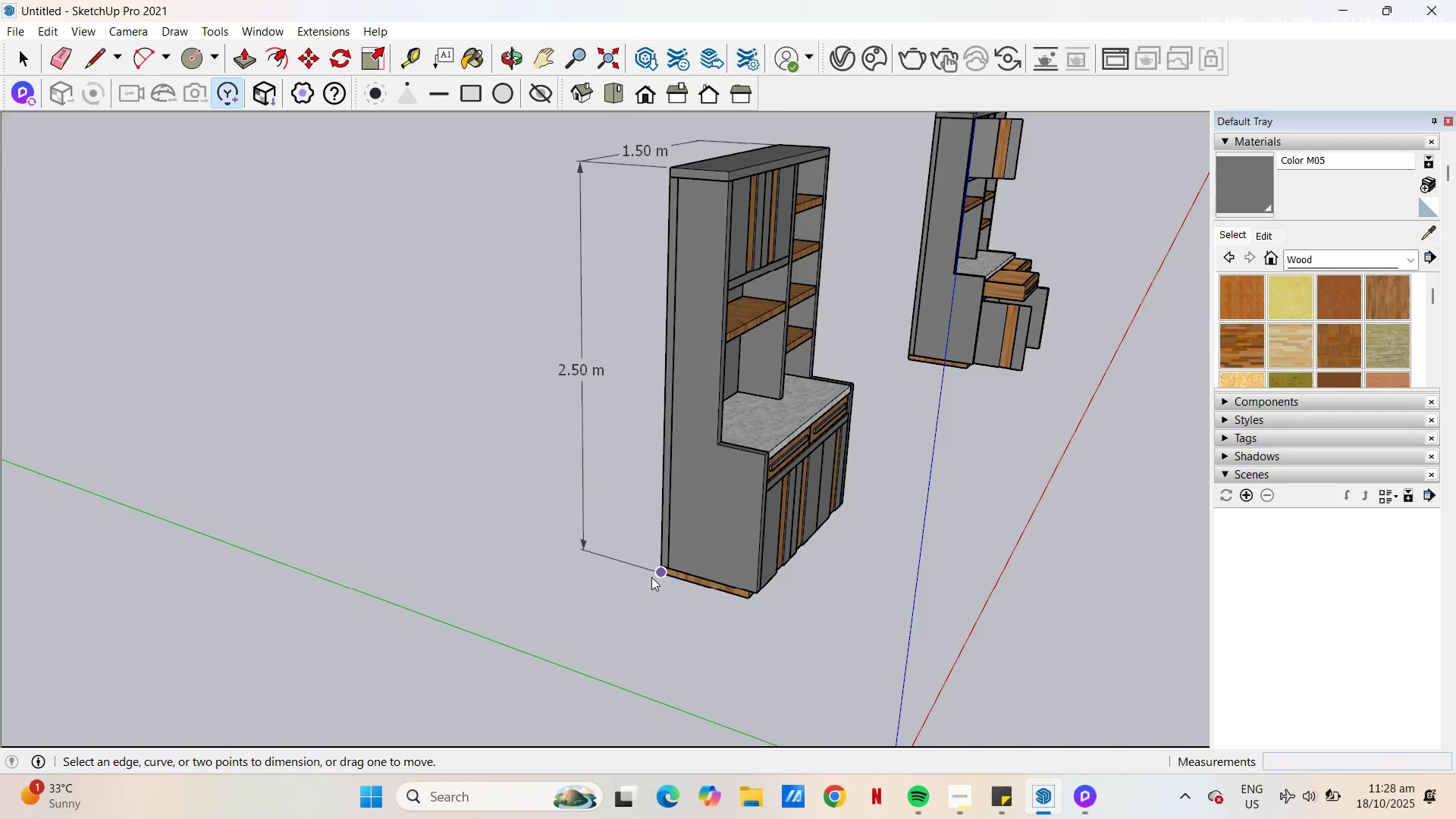 
left_click([652, 577])
 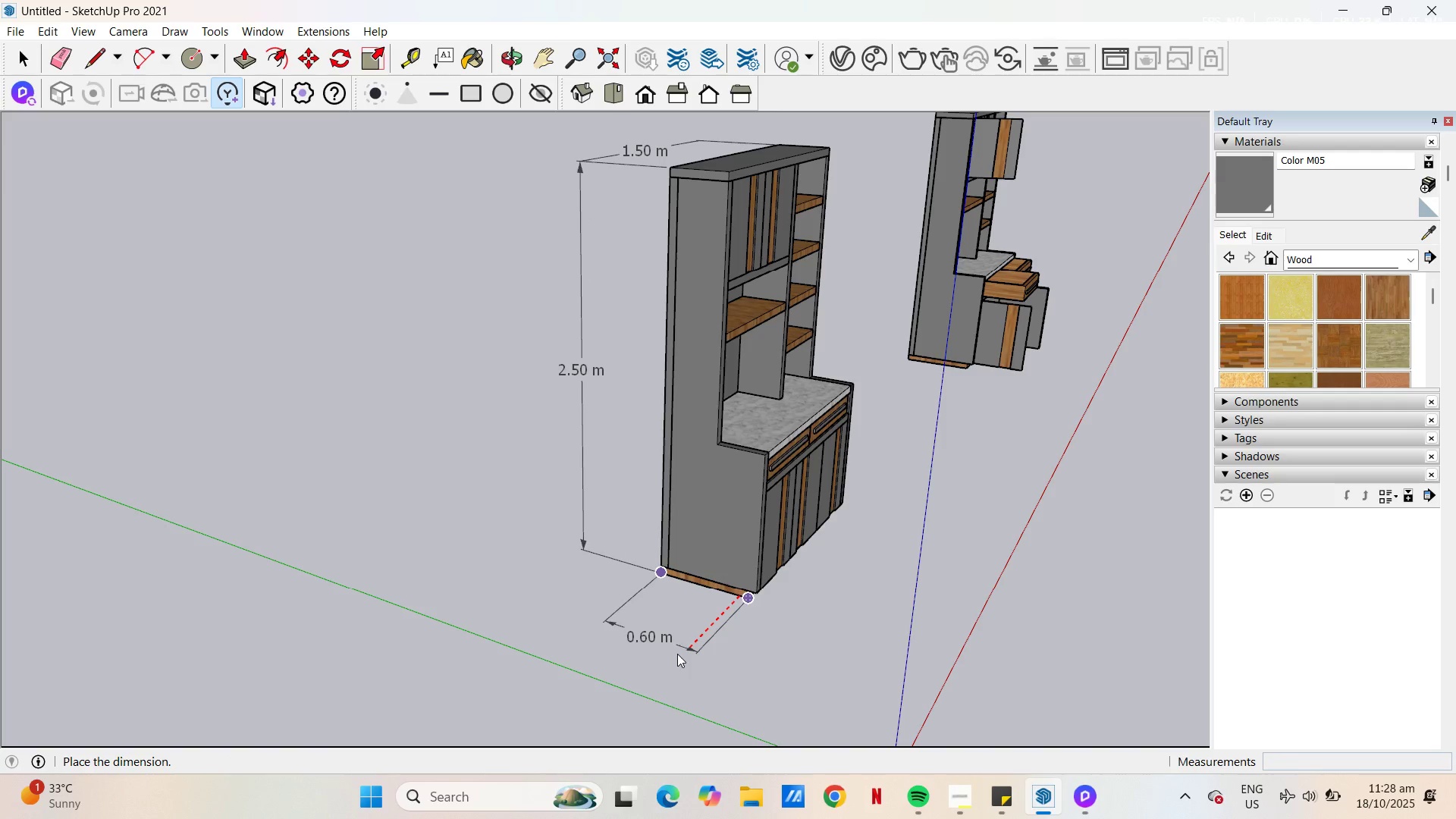 
left_click([671, 658])
 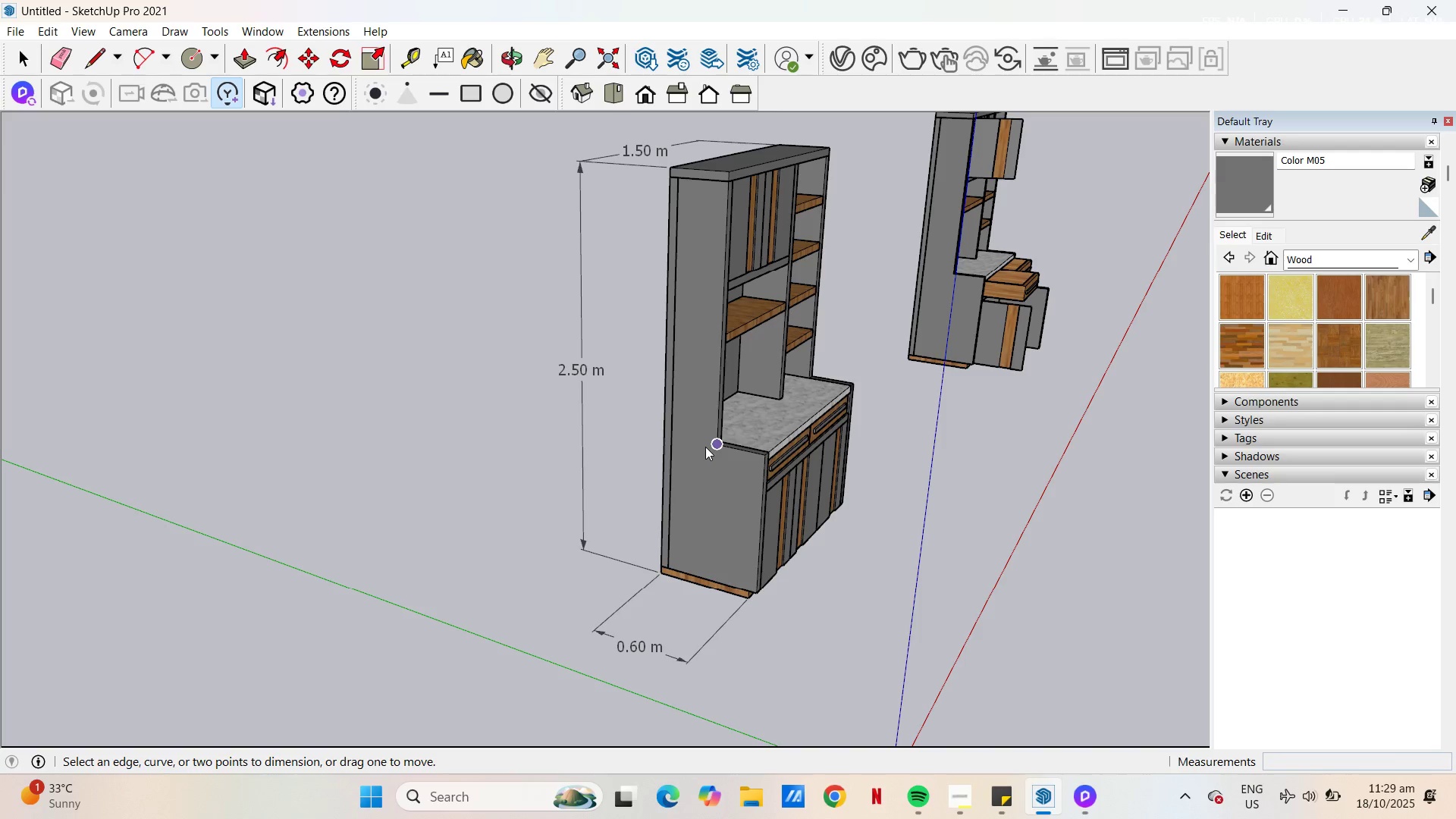 
wait(6.14)
 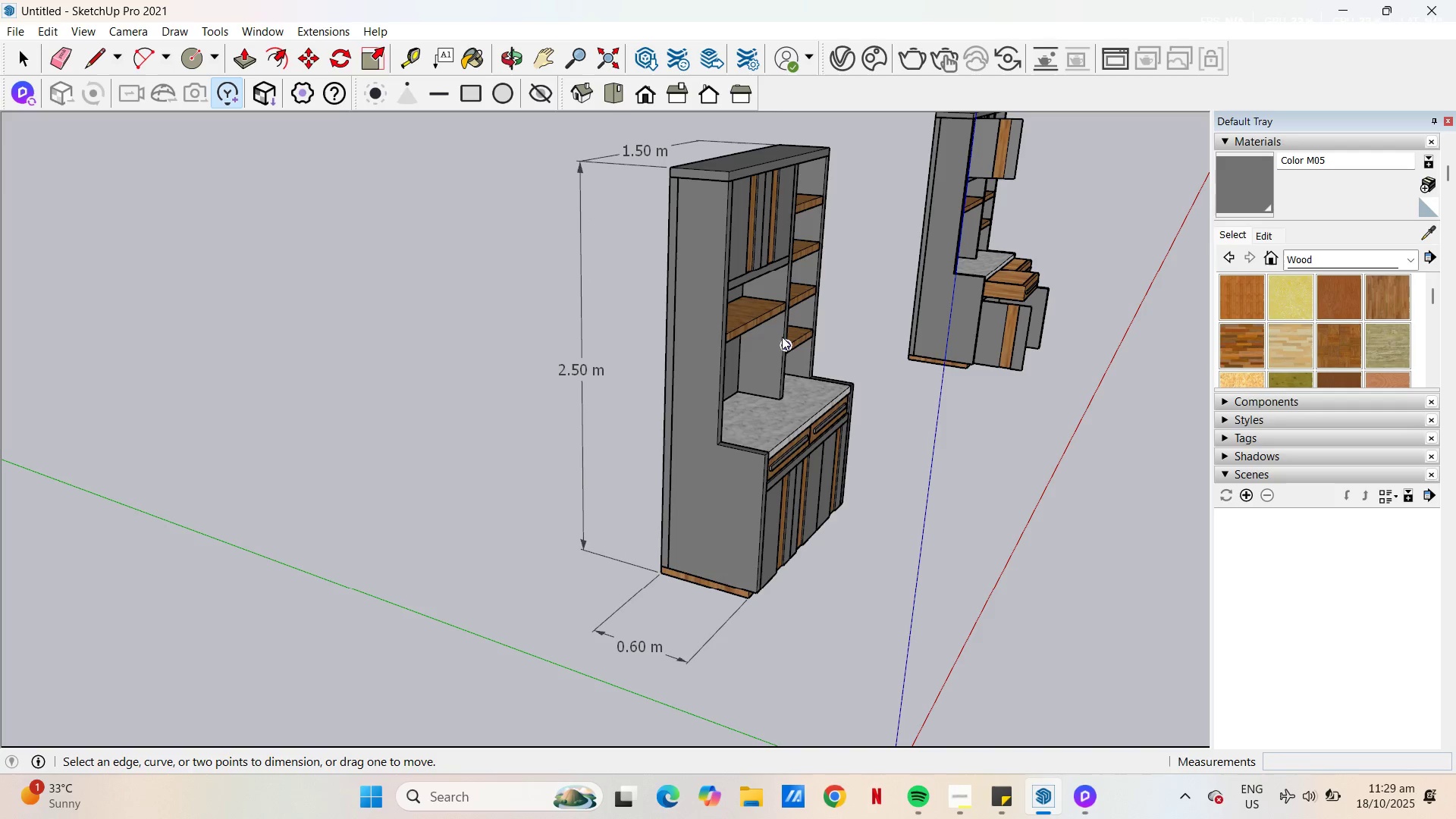 
left_click([827, 152])
 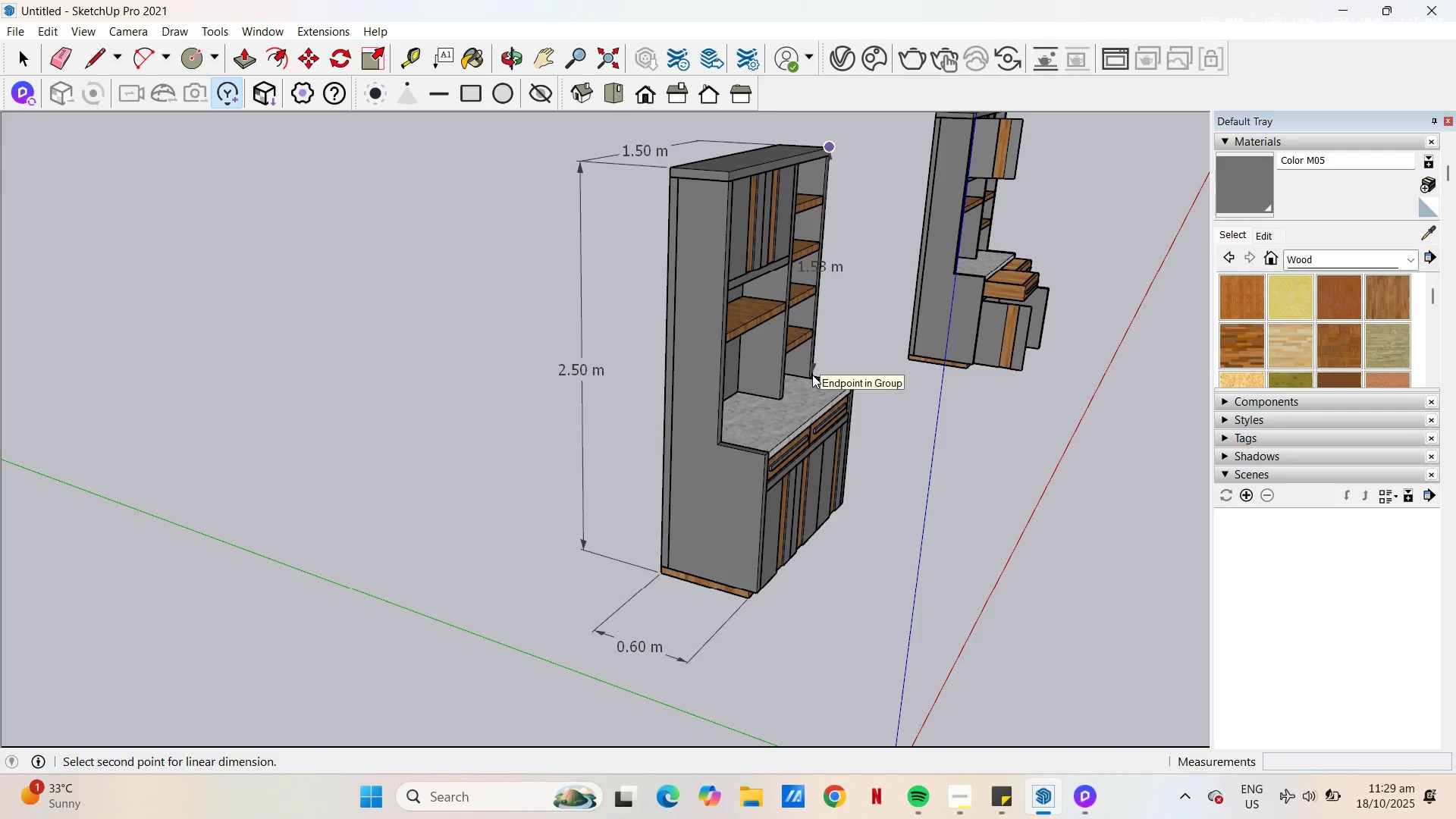 
left_click([812, 375])
 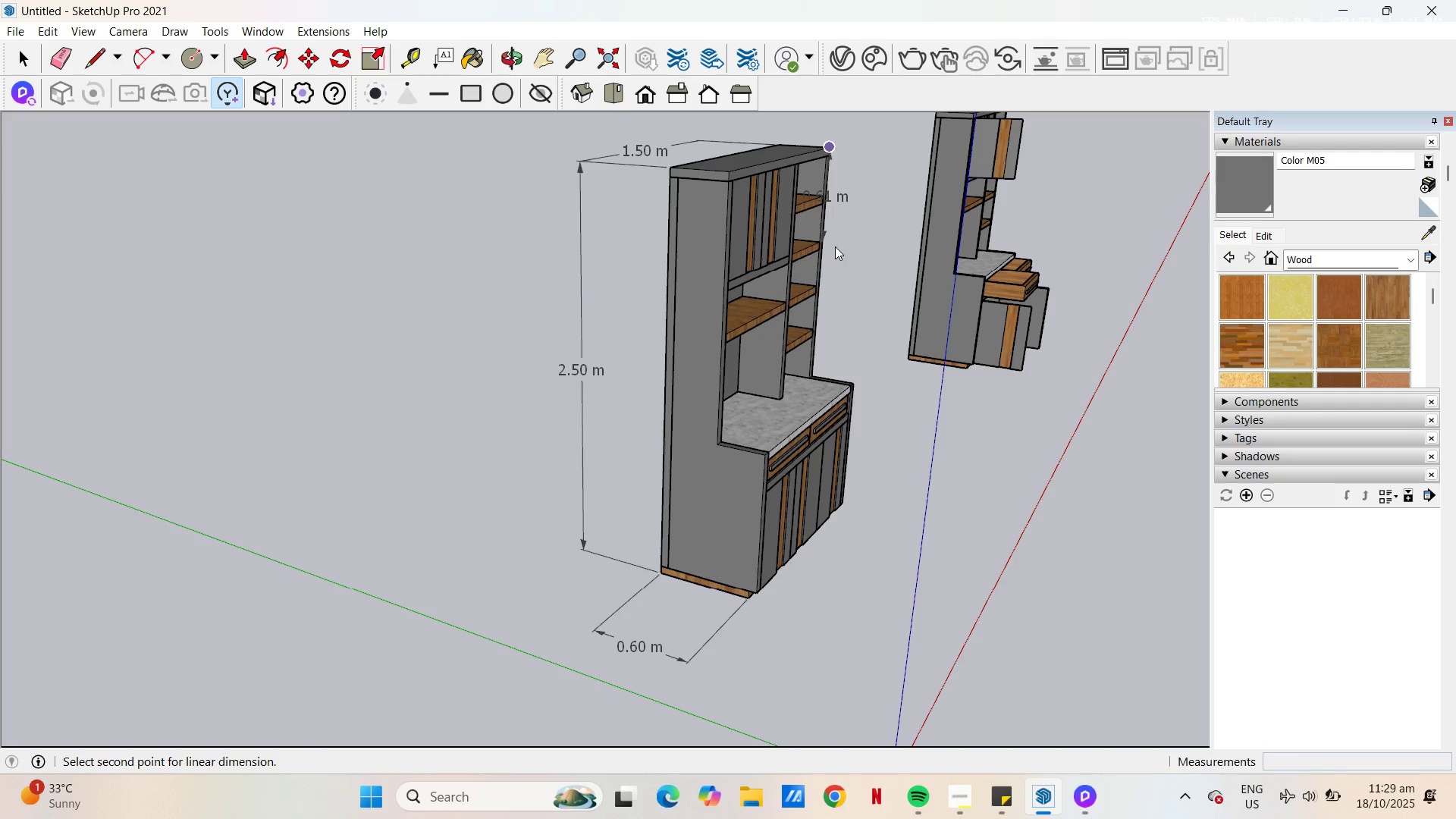 
key(Escape)
 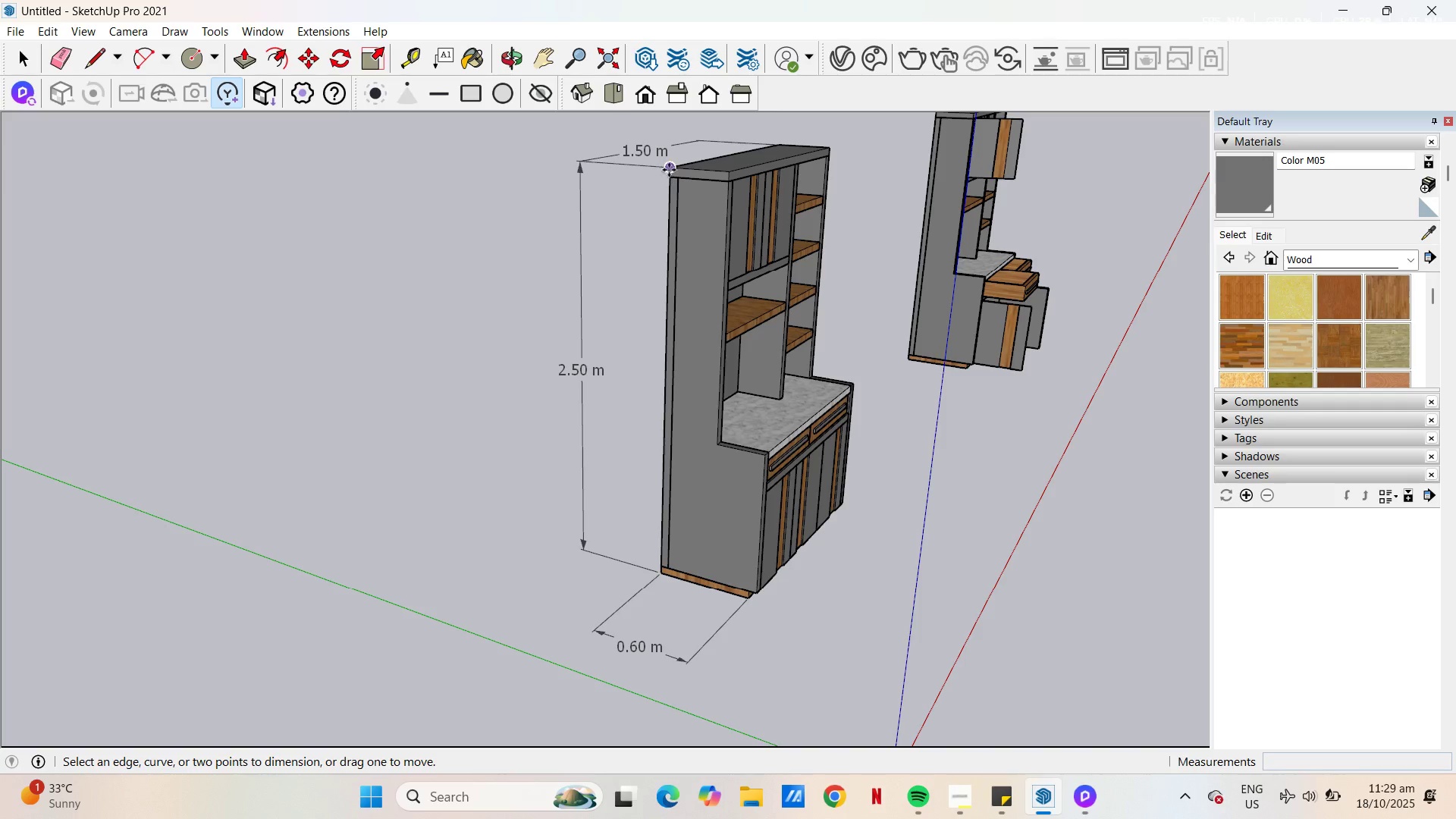 
left_click([668, 170])
 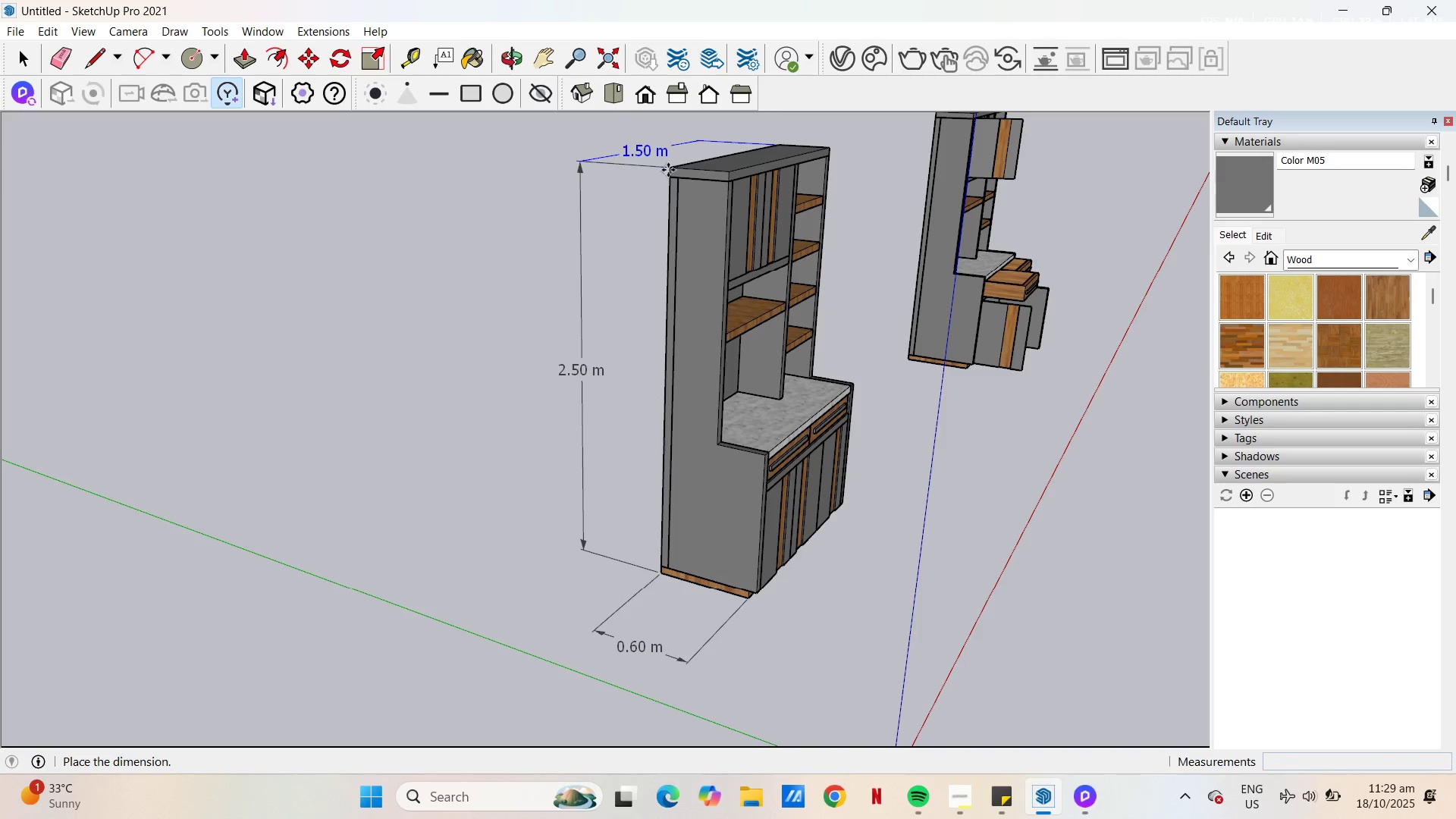 
key(Escape)
 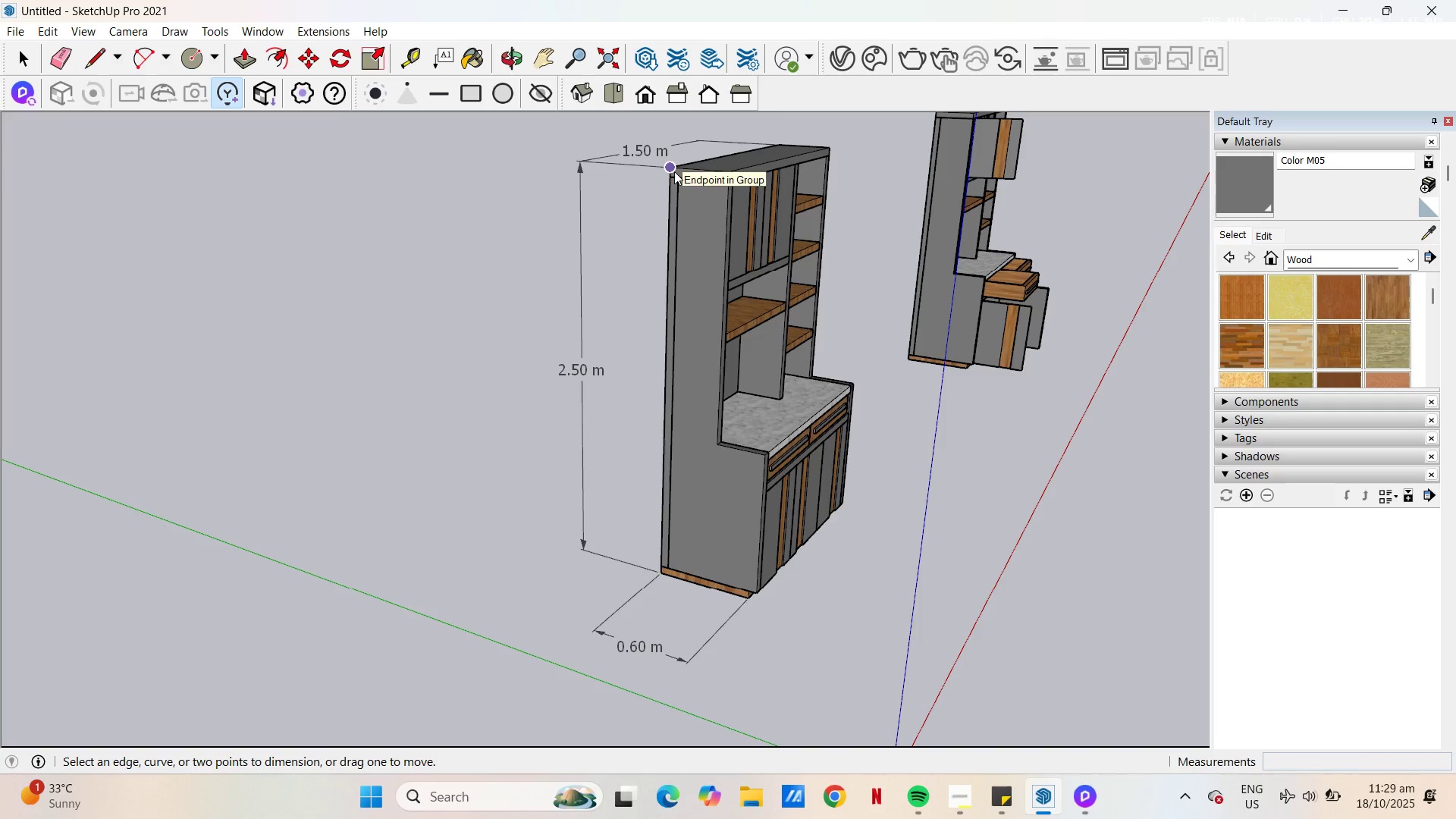 
left_click([674, 171])
 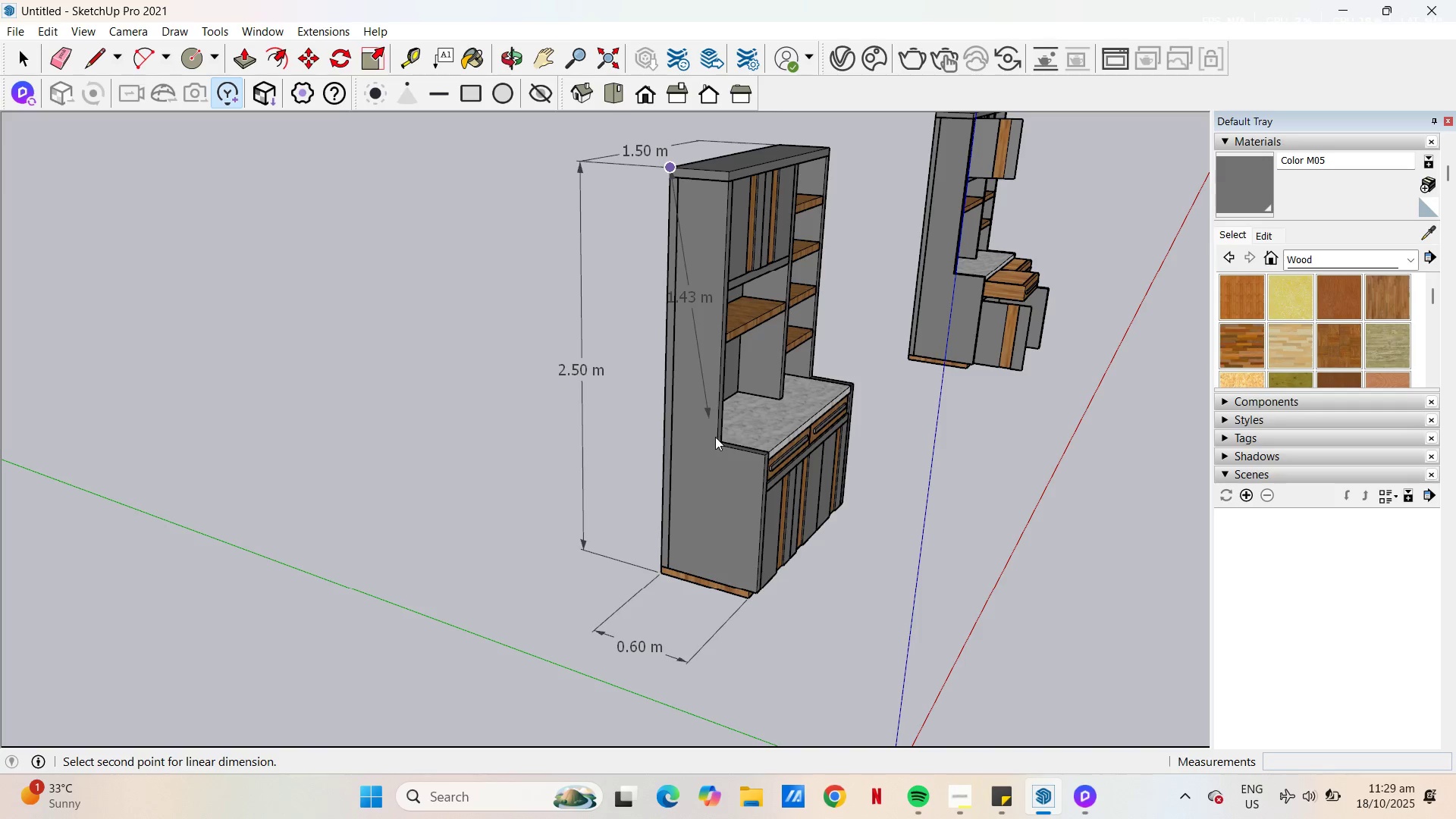 
key(Escape)
 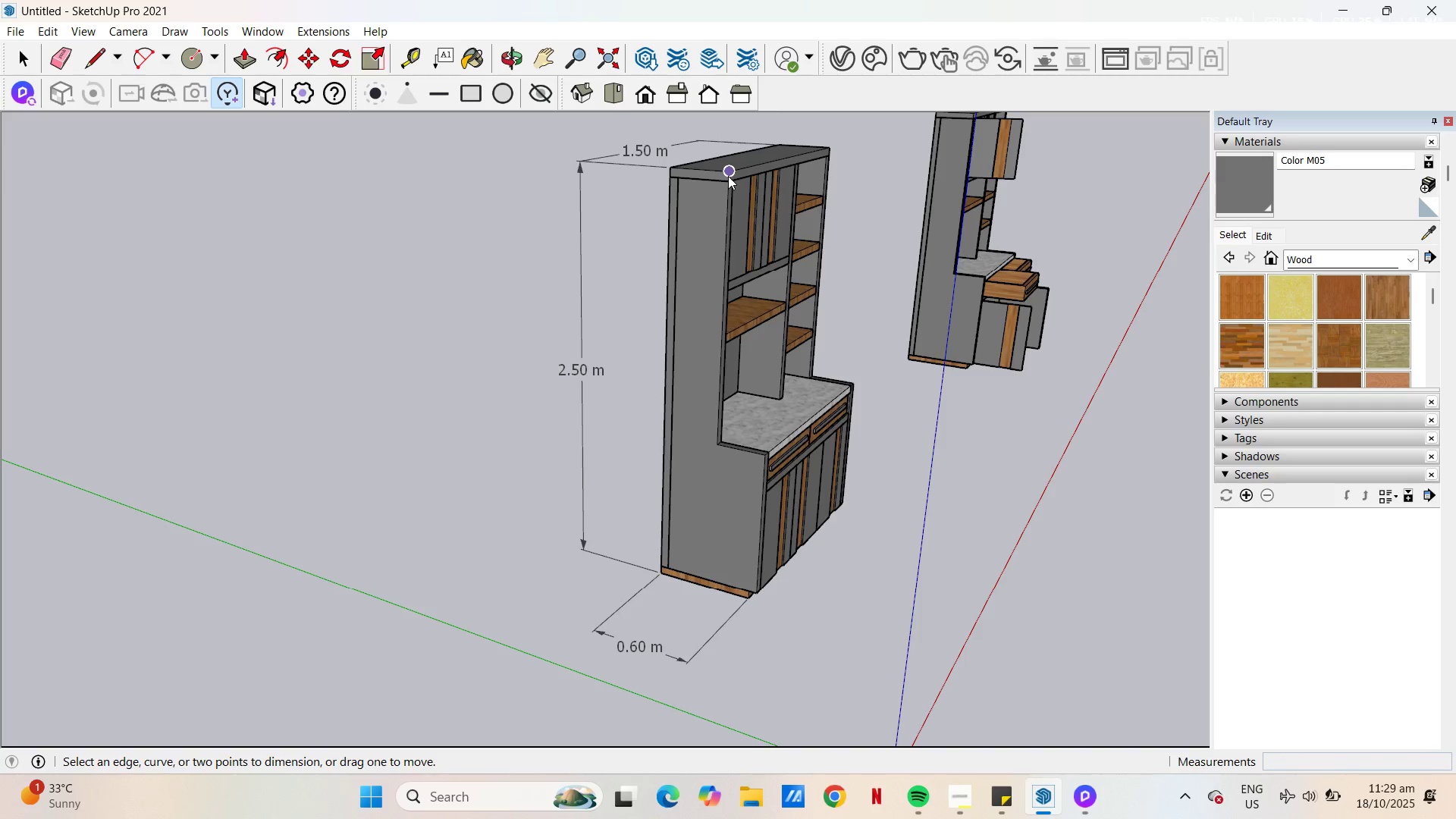 
left_click([728, 176])
 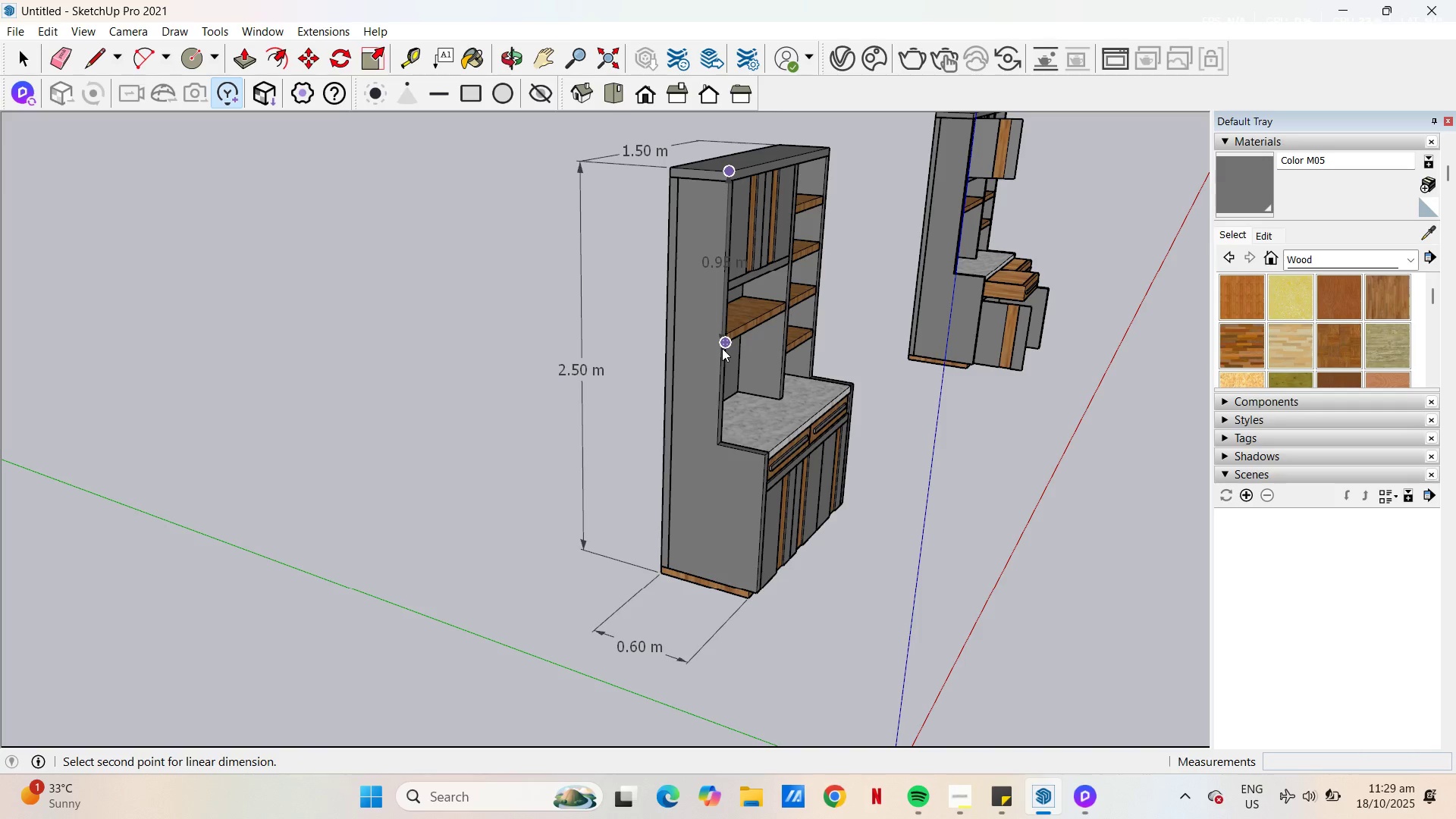 
left_click([722, 348])
 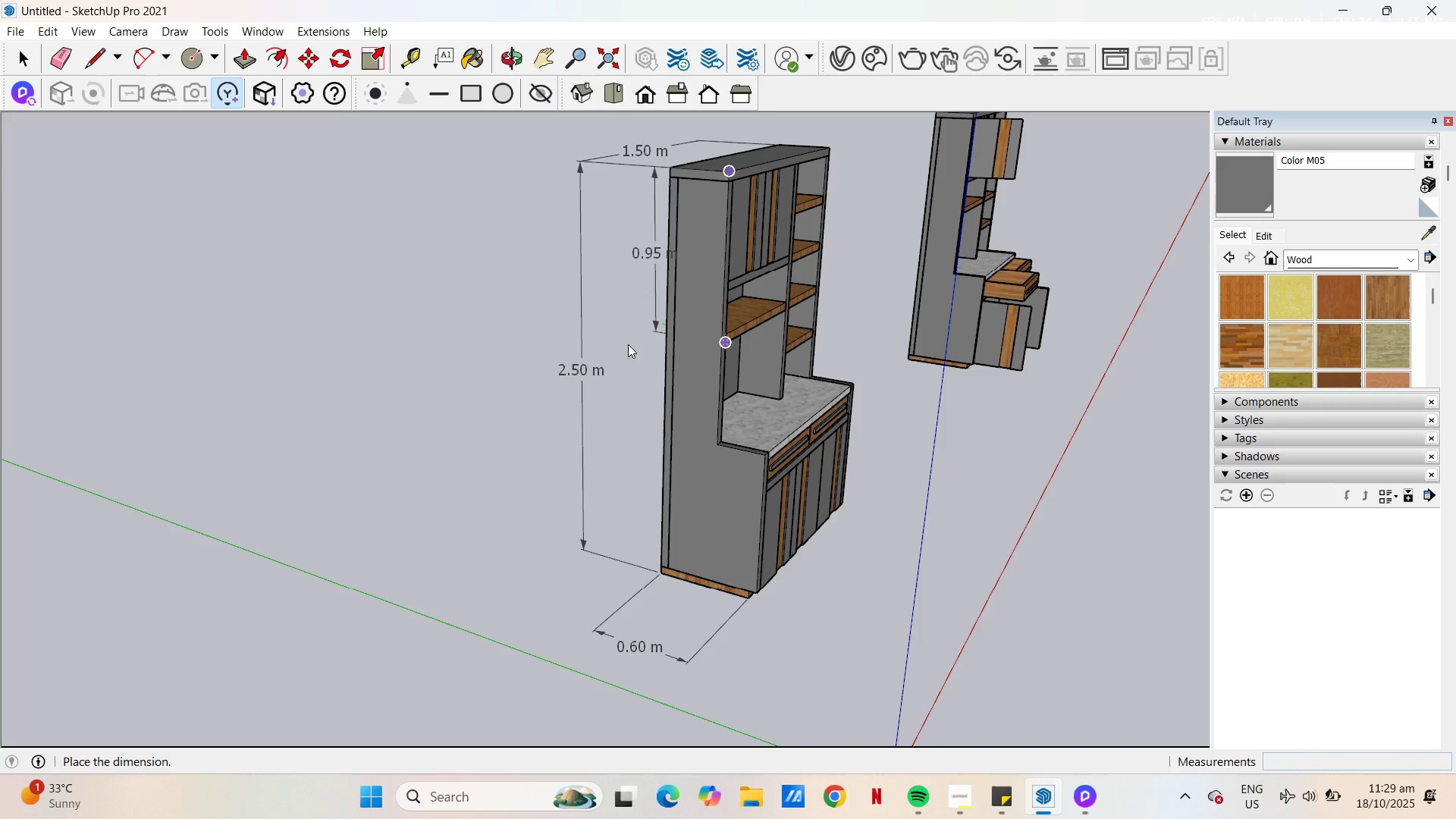 
key(Escape)
 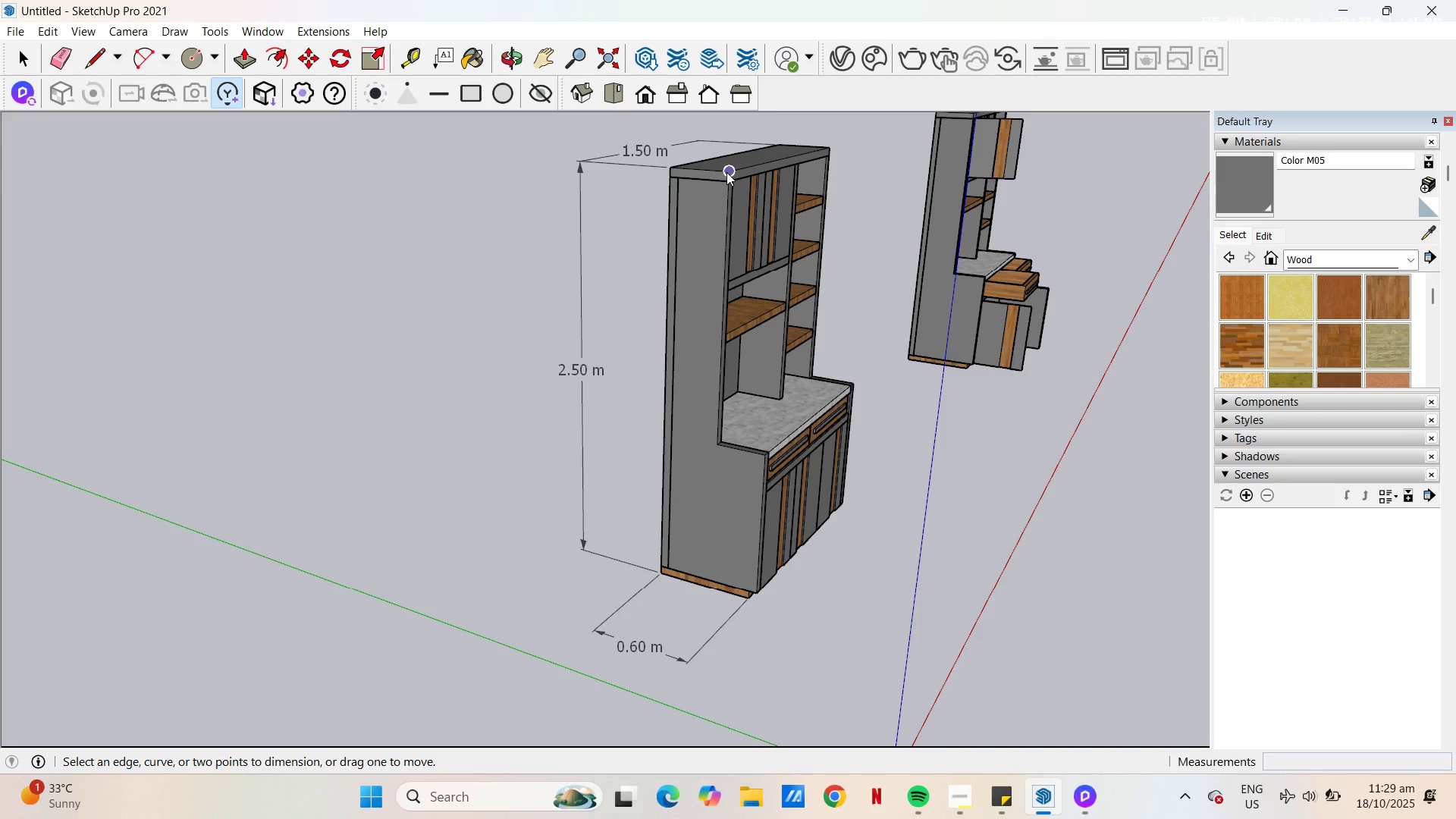 
left_click_drag(start_coordinate=[726, 173], to_coordinate=[726, 177])
 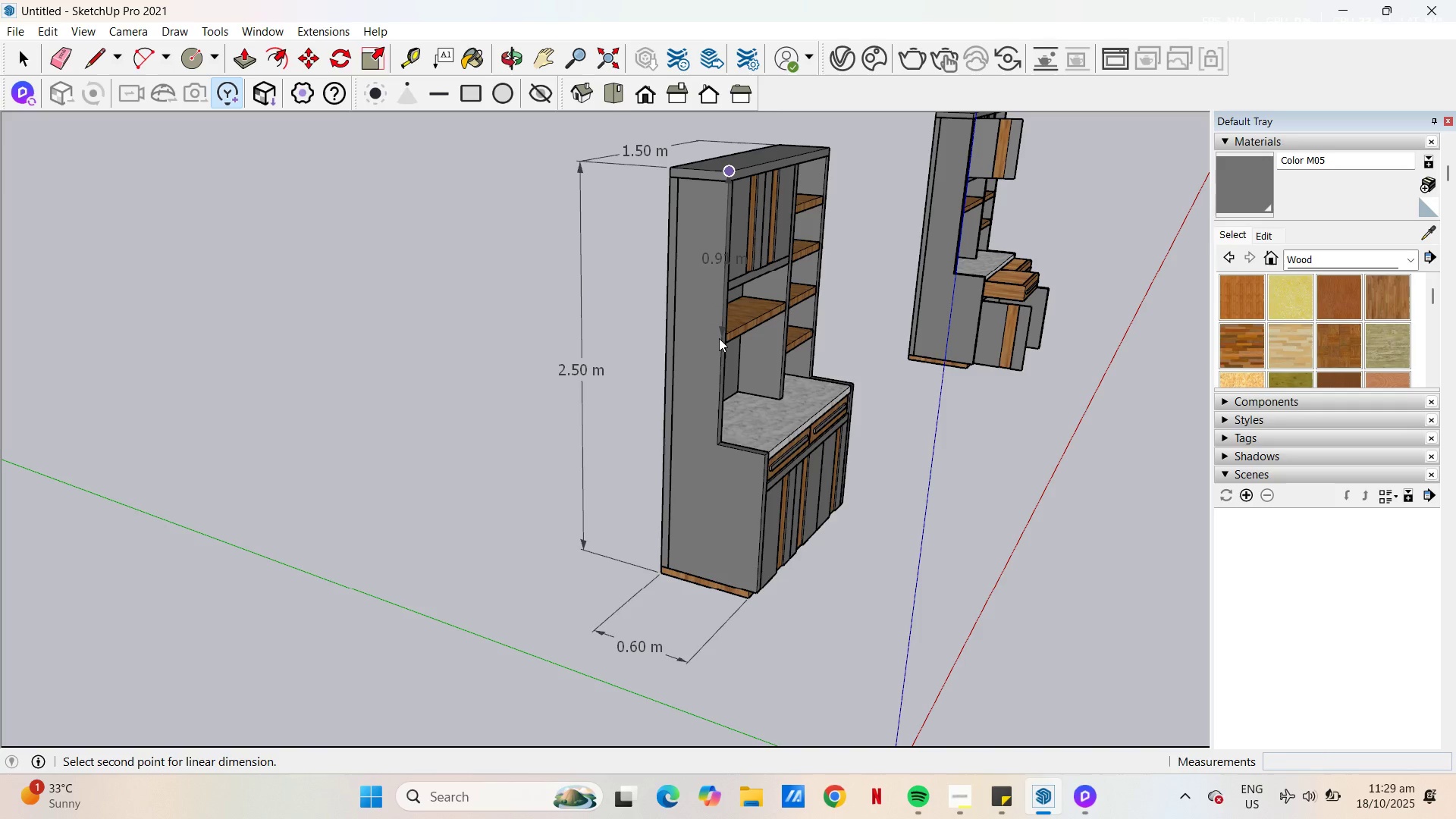 
left_click([720, 336])
 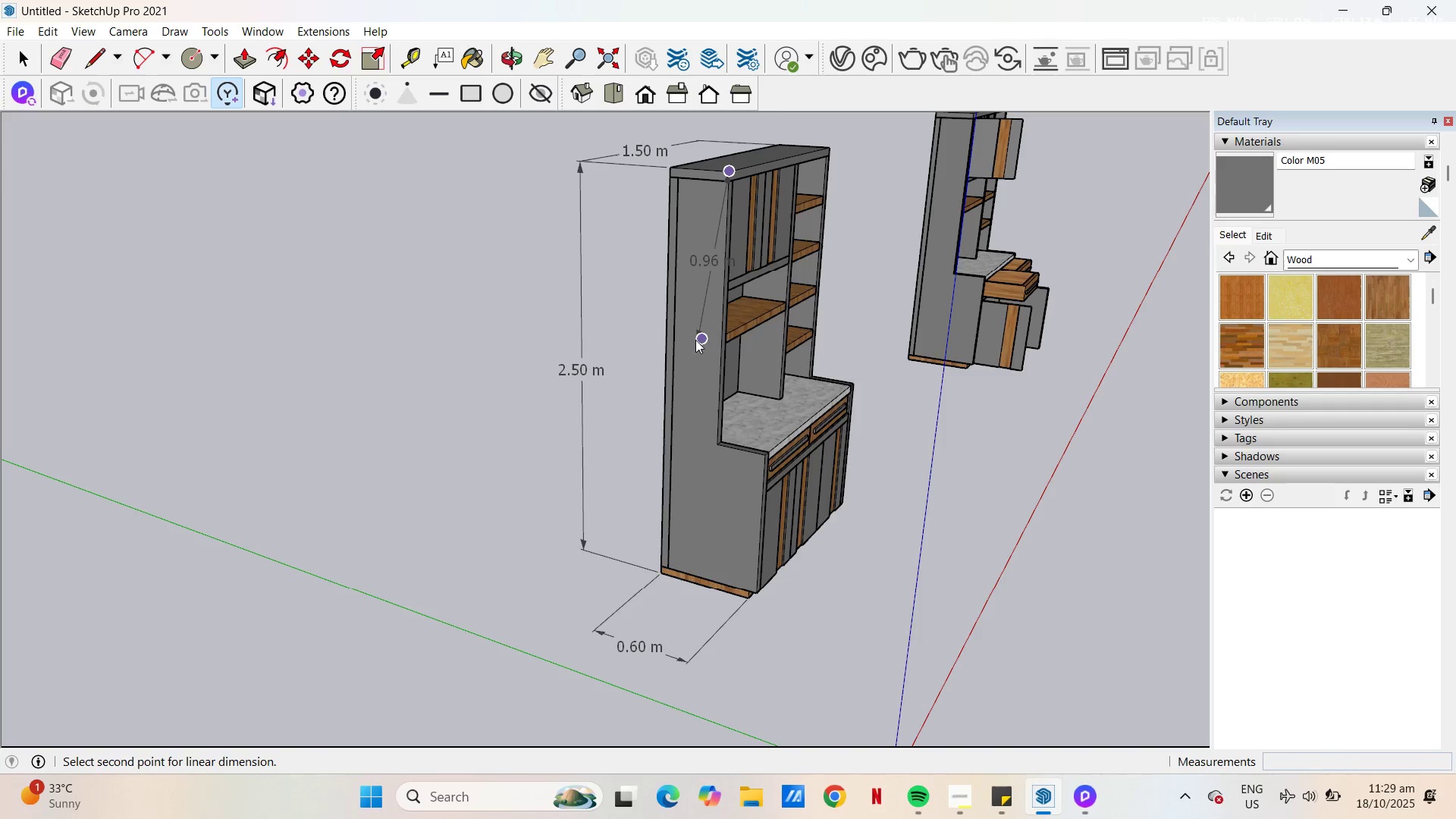 
key(Escape)
 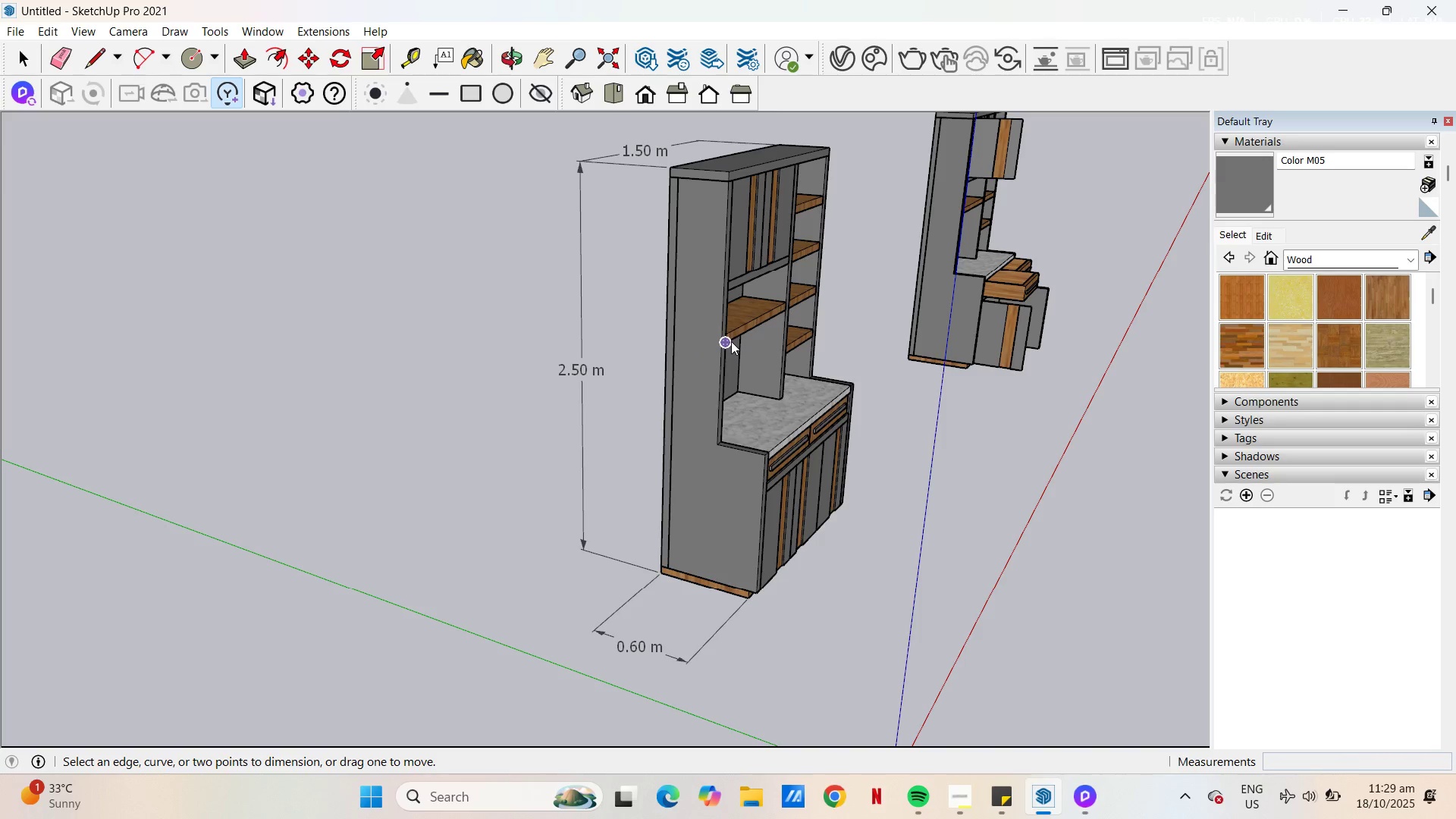 
left_click([731, 341])
 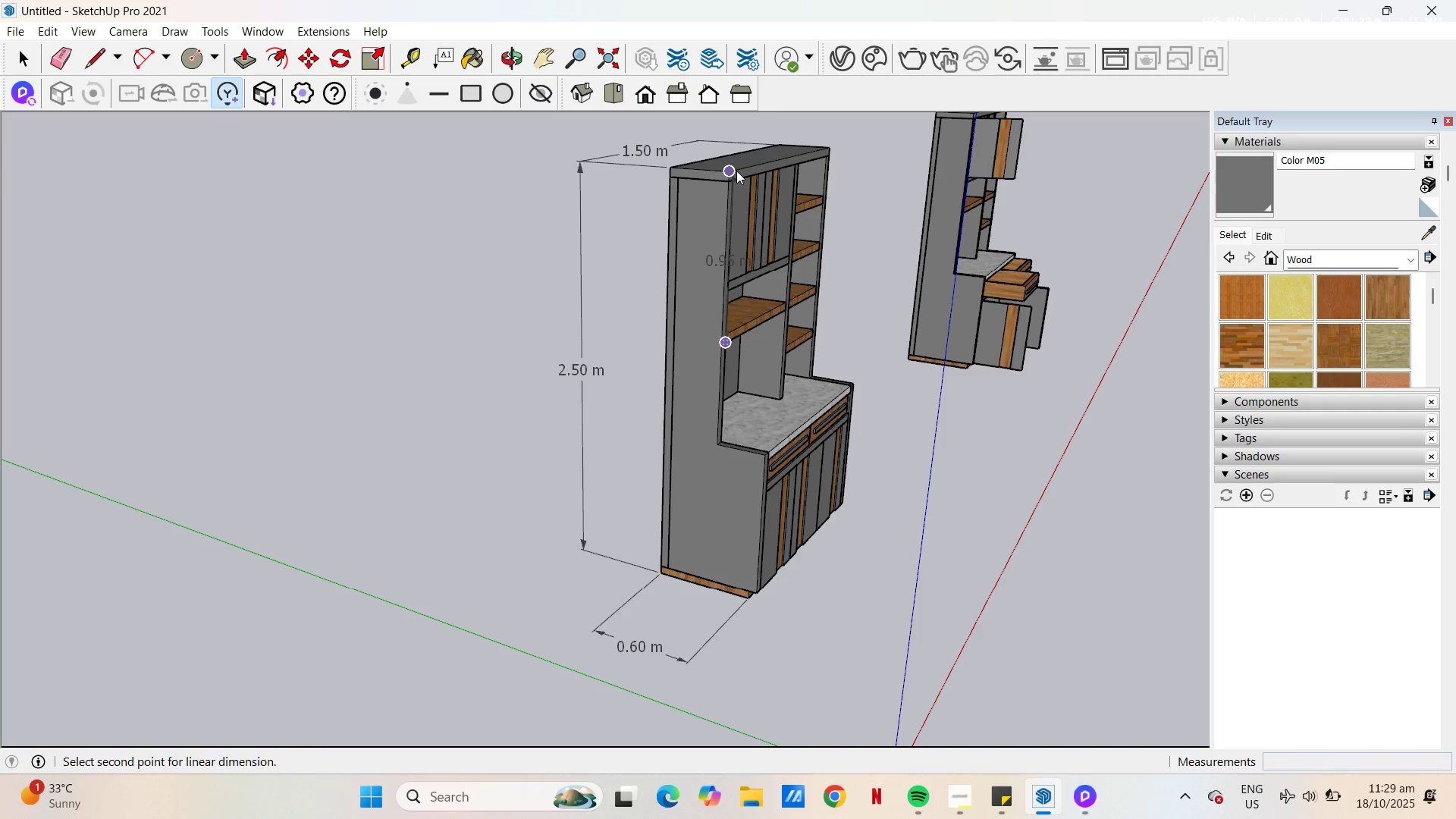 
left_click([736, 171])
 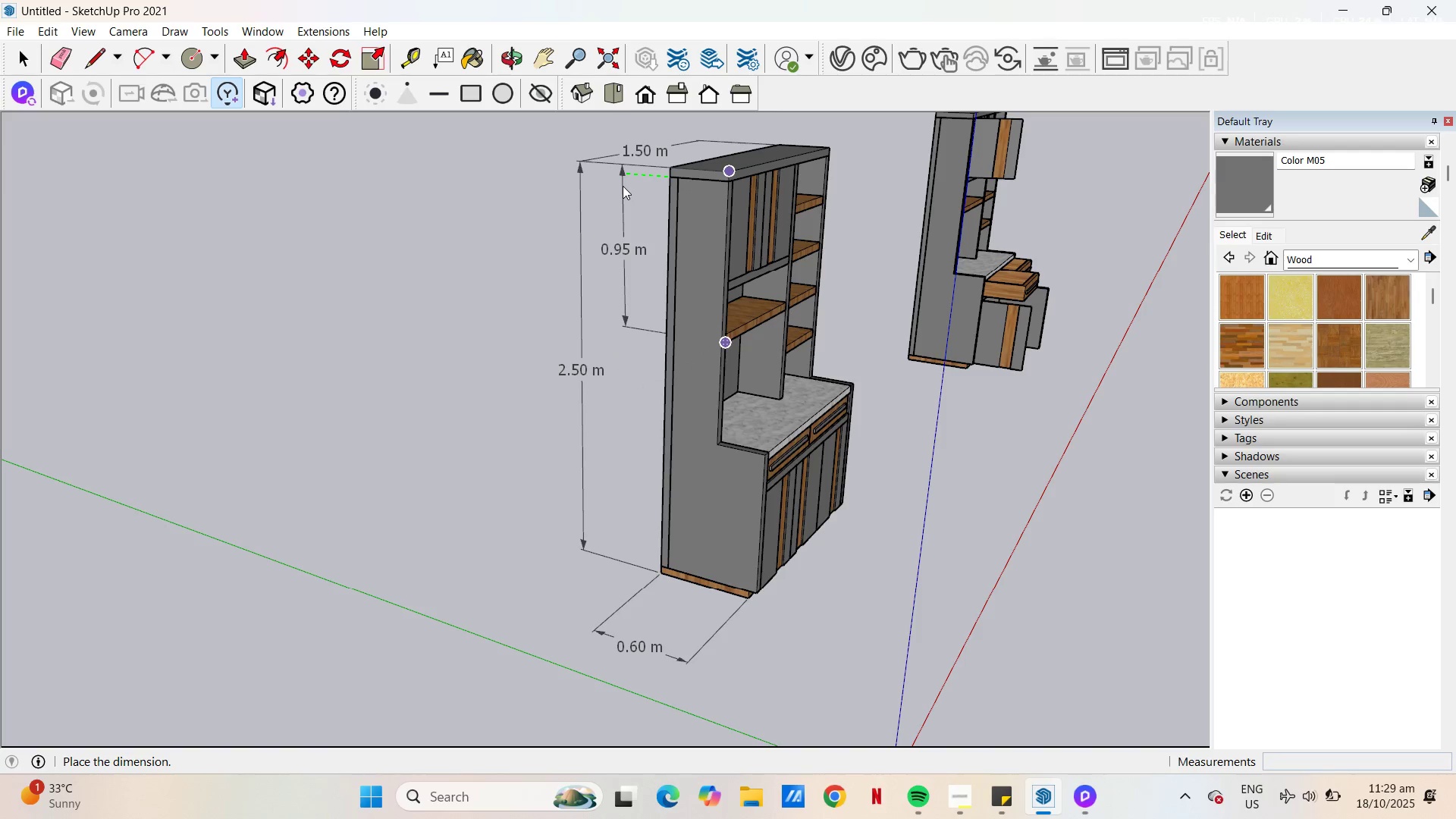 
left_click([623, 186])
 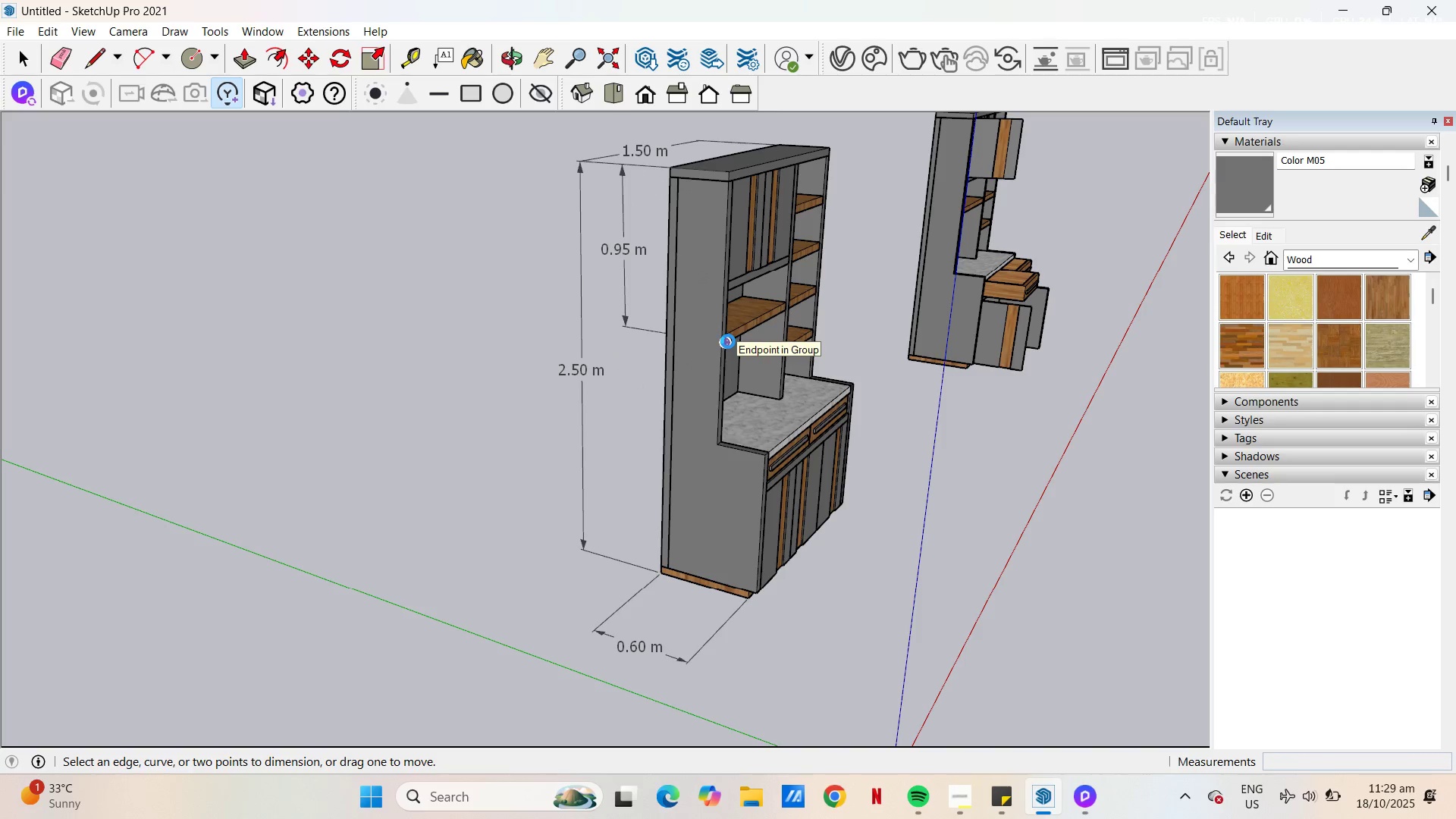 
wait(11.51)
 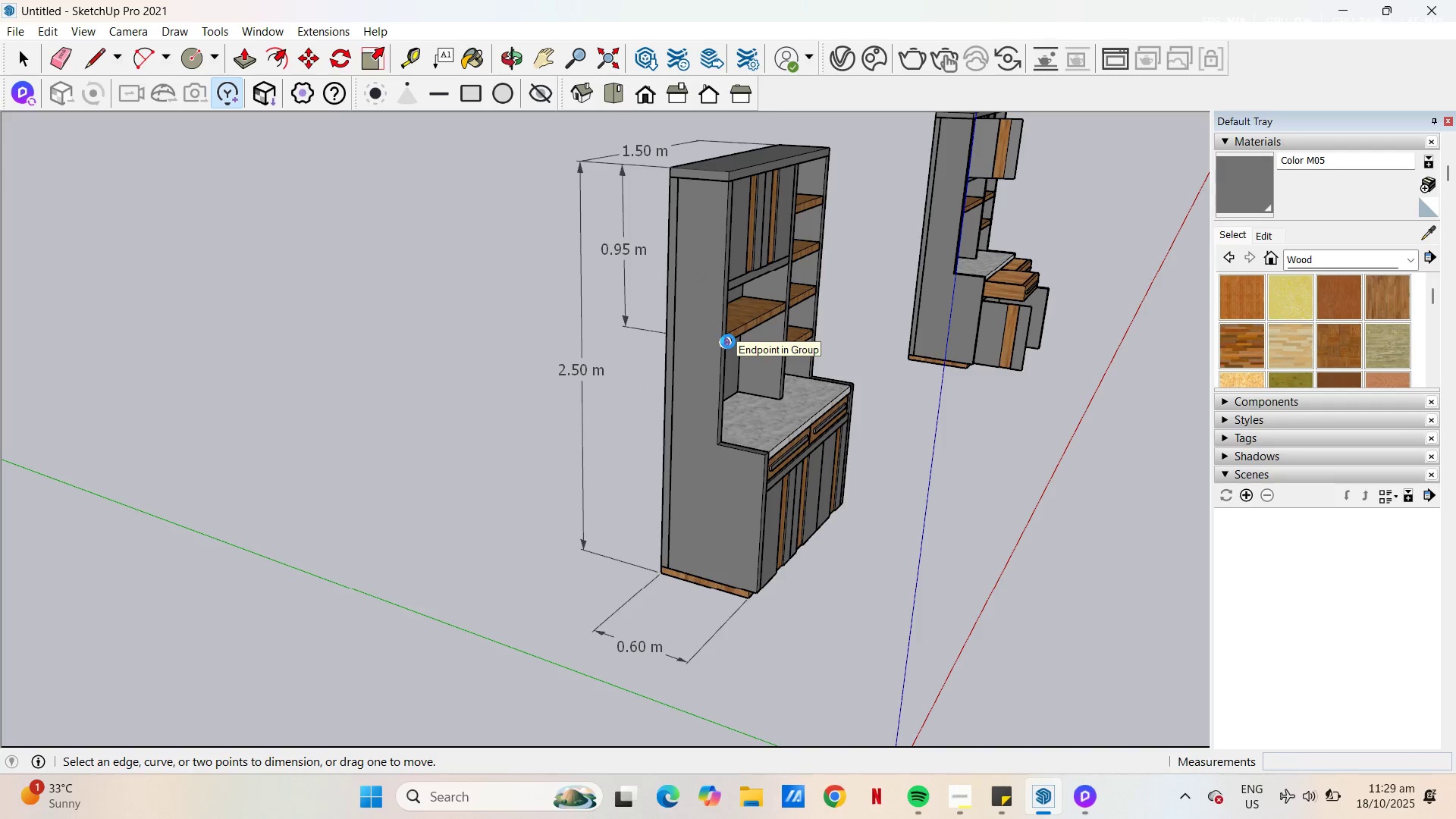 
left_click([728, 332])
 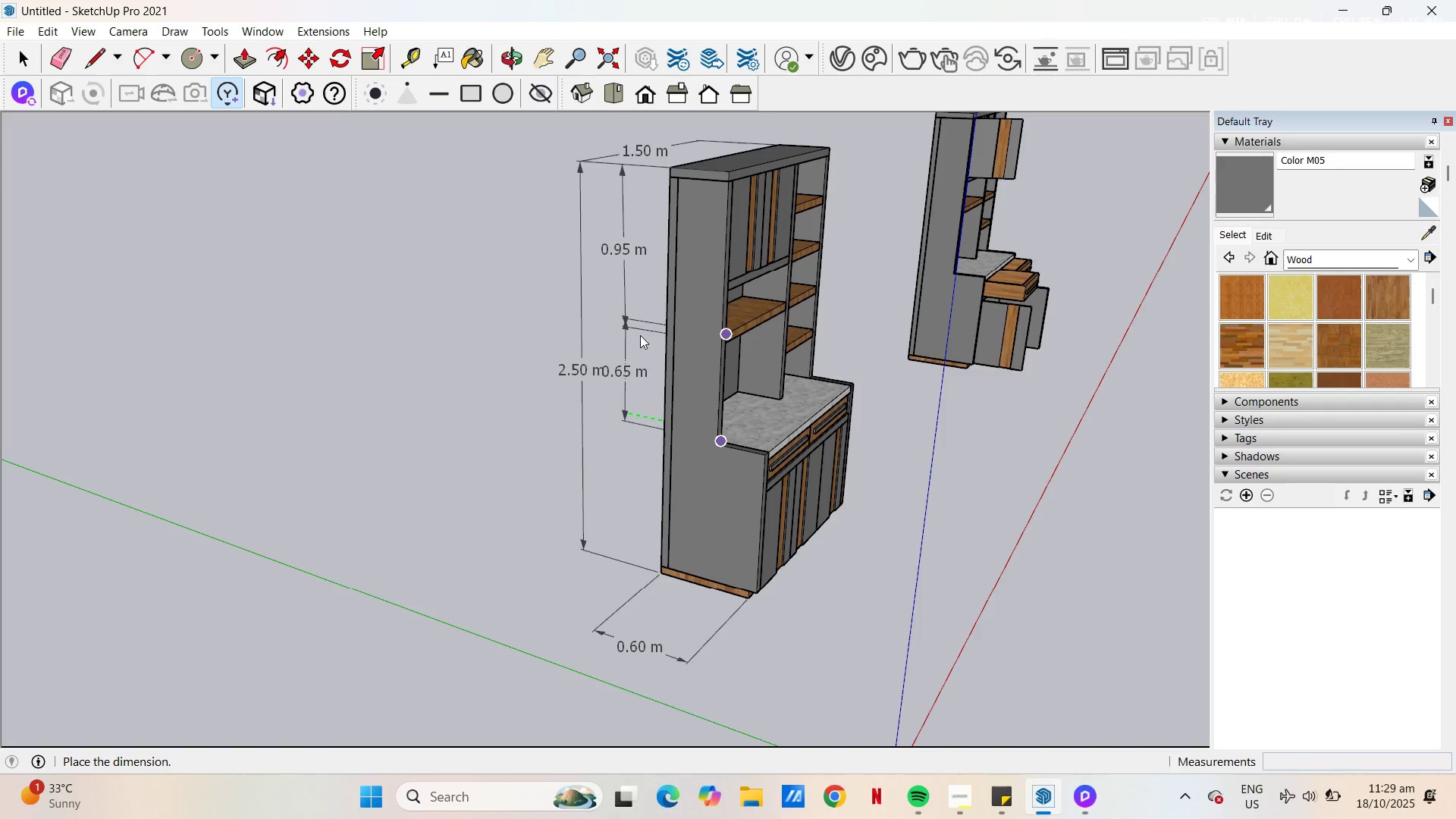 
key(Escape)
 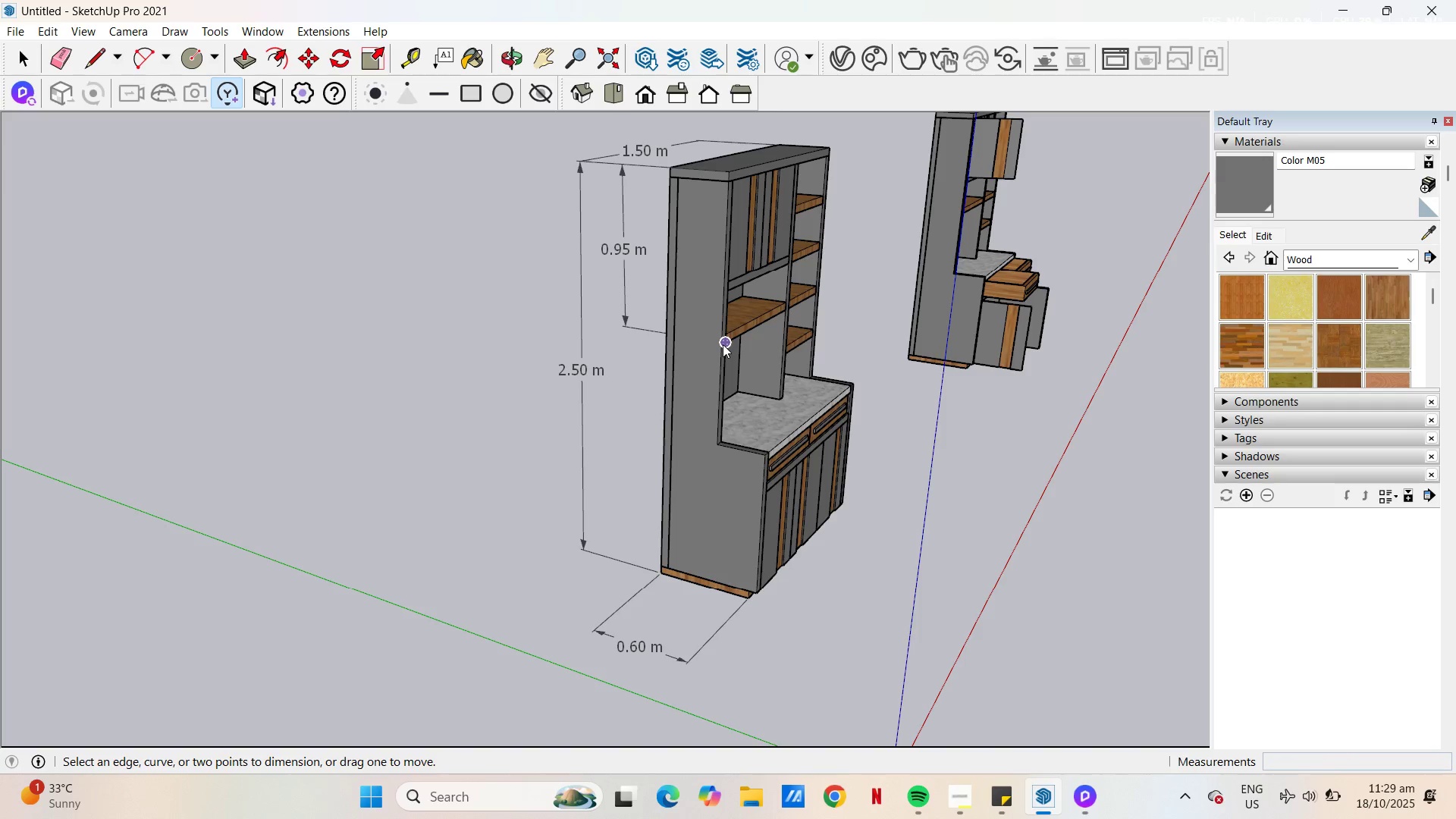 
left_click([723, 344])
 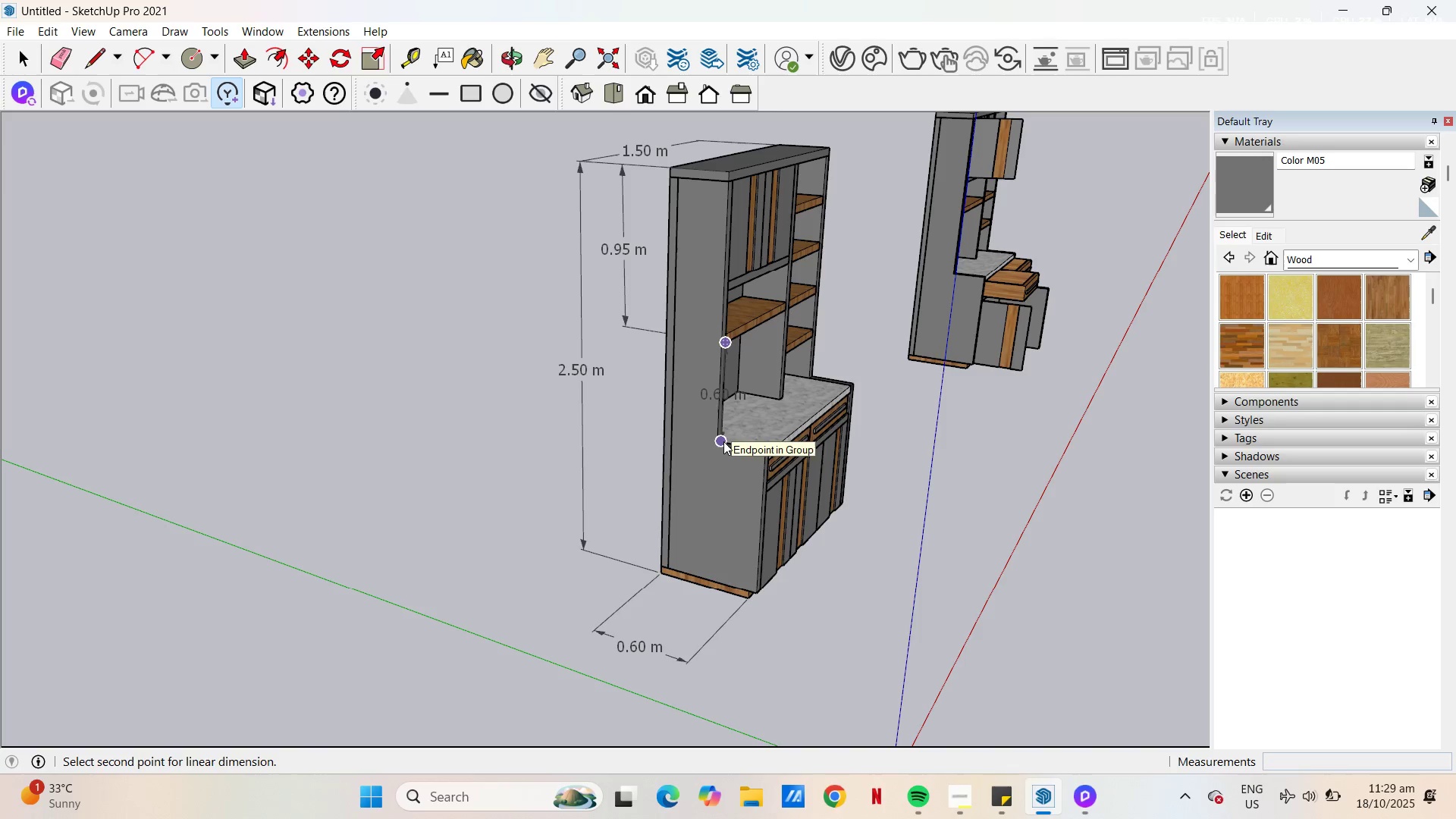 
left_click([723, 438])
 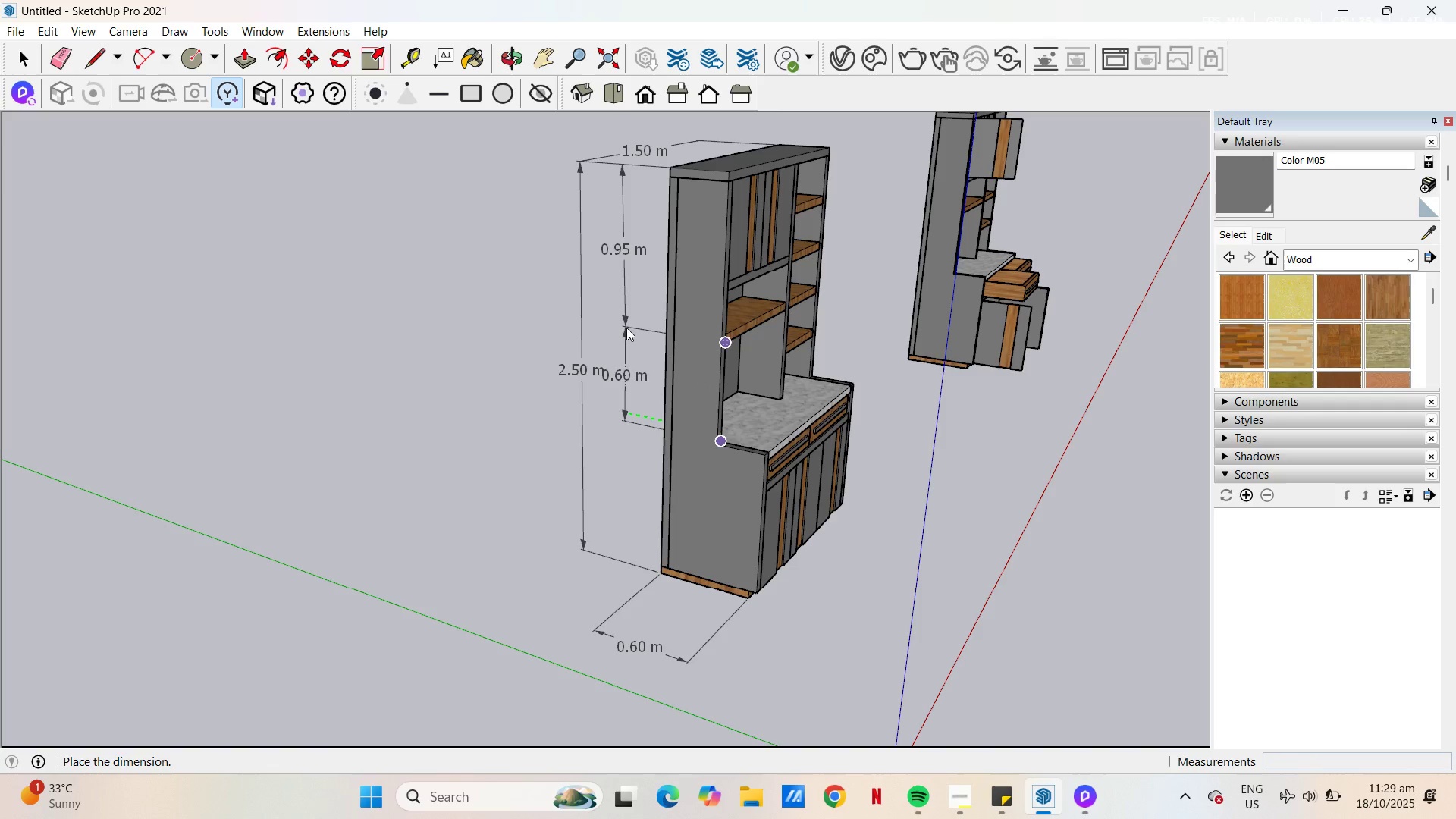 
left_click([626, 328])
 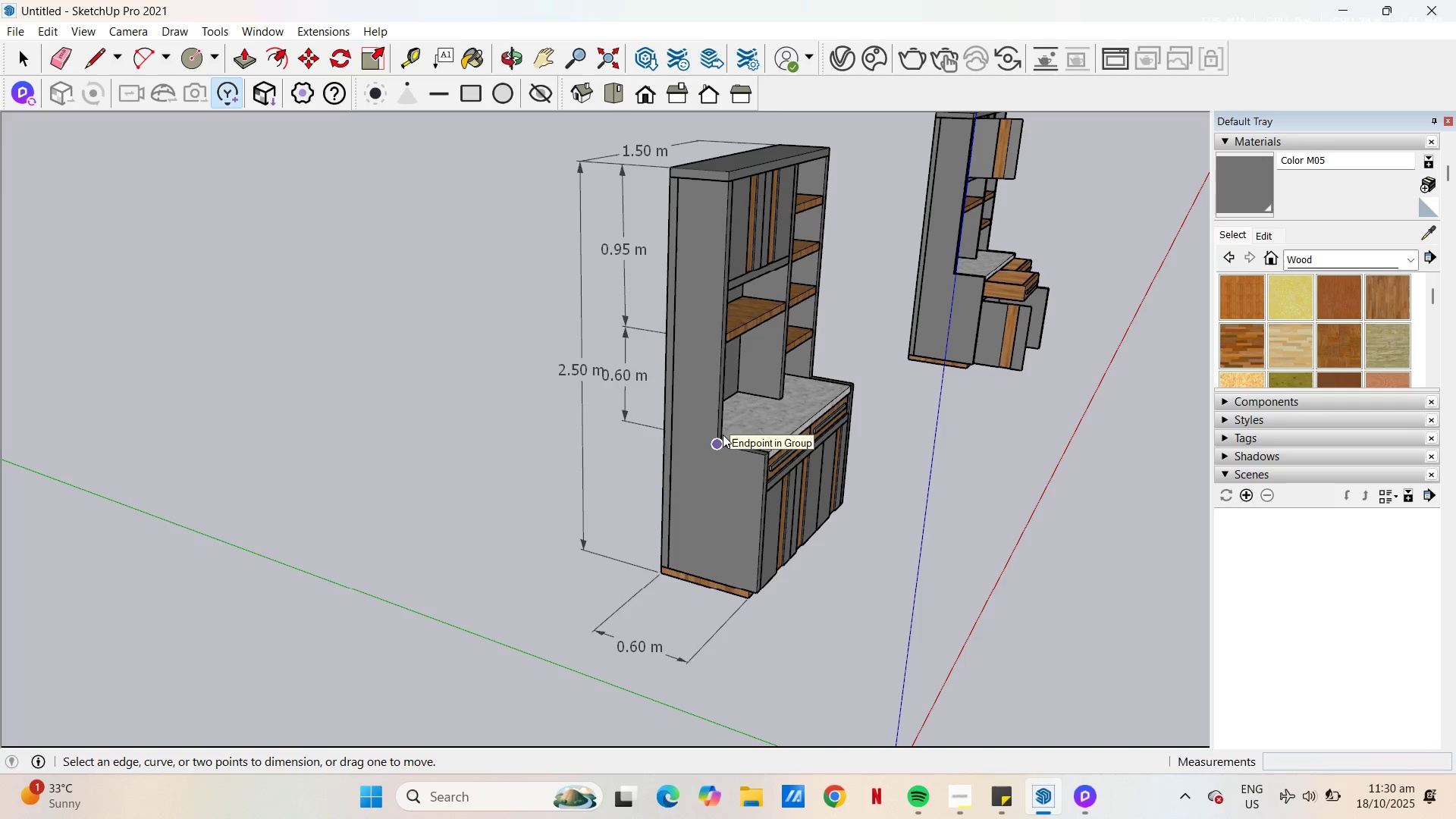 
left_click([724, 440])
 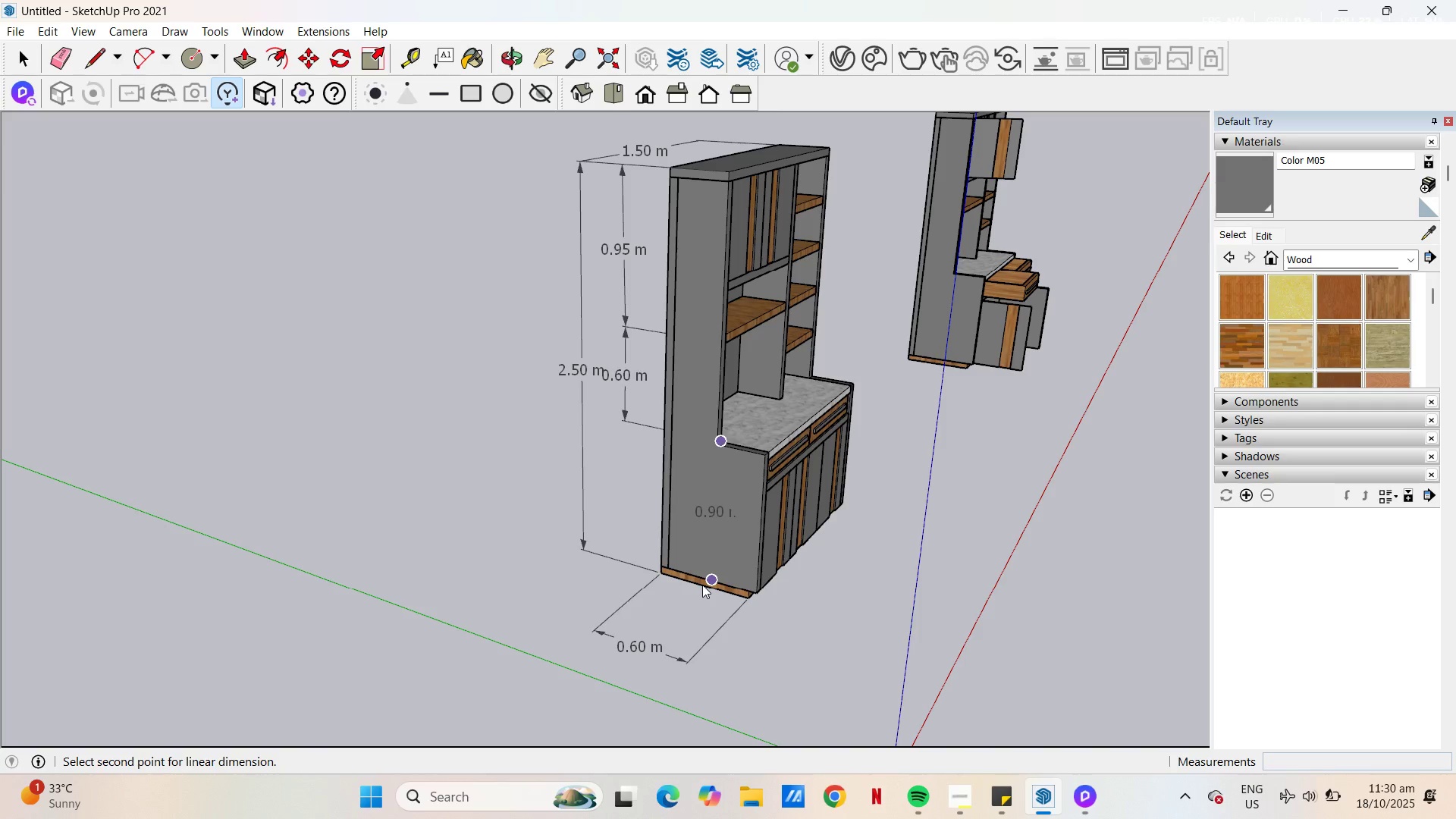 
wait(10.75)
 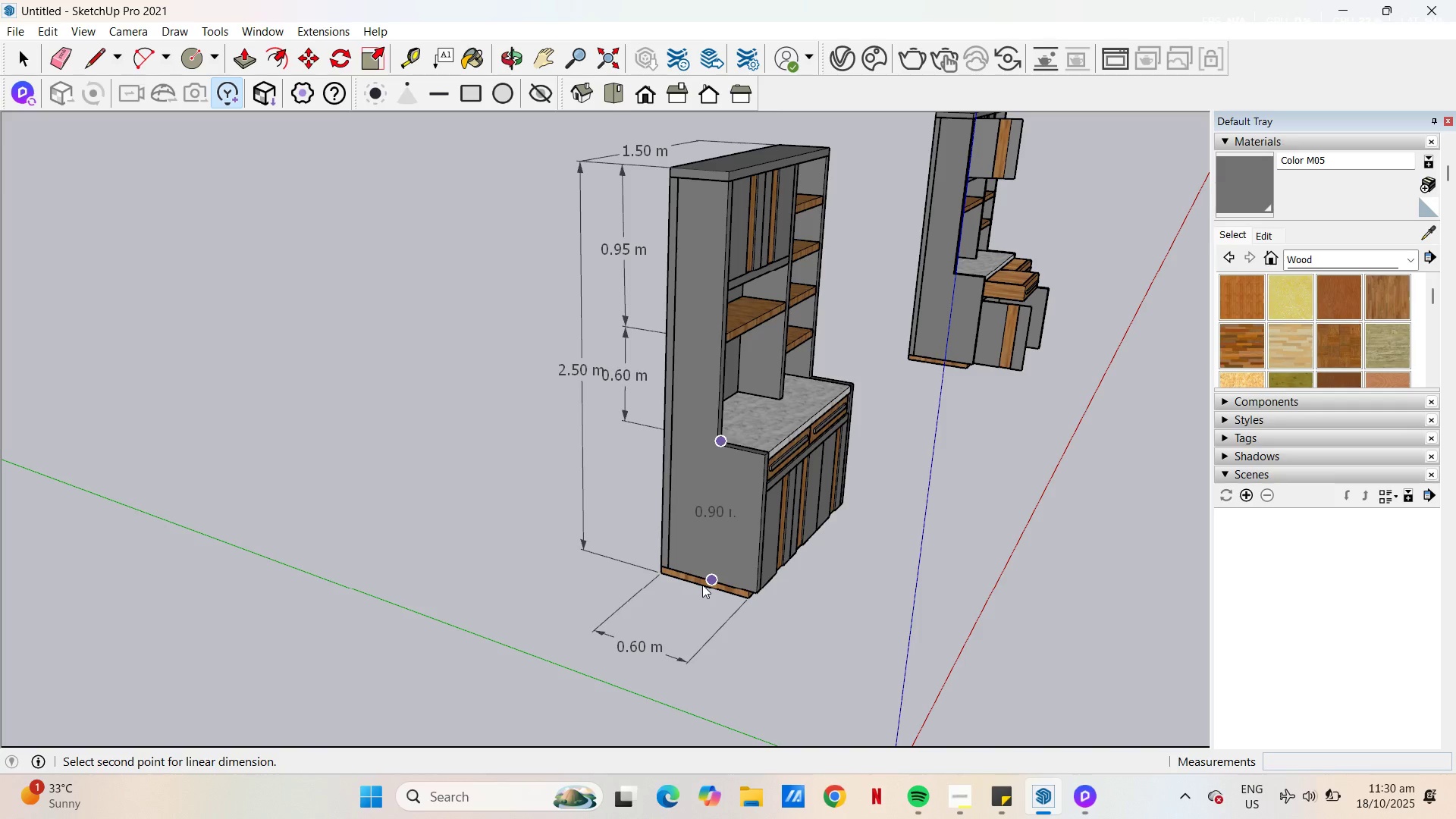 
key(Escape)
 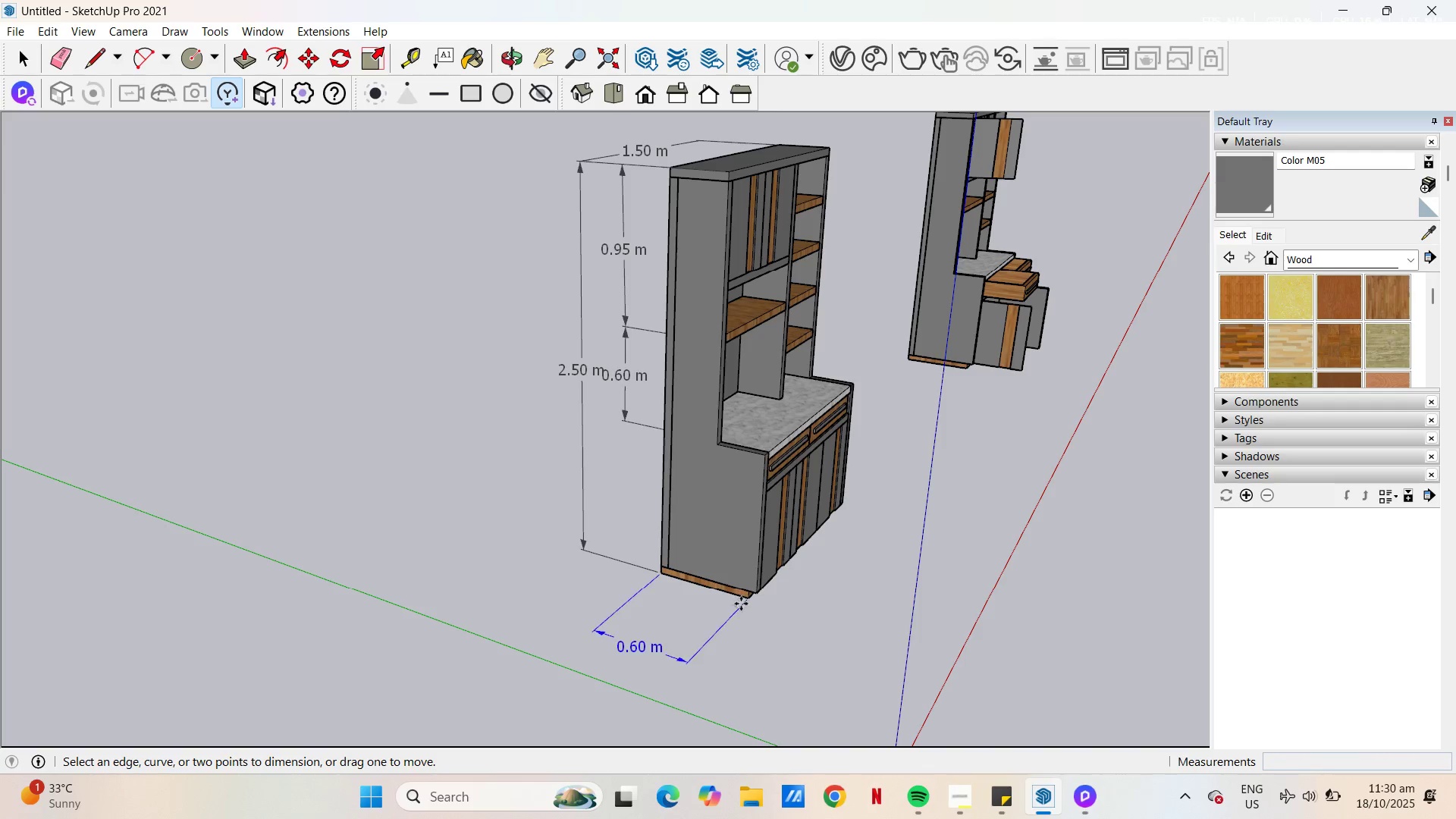 
left_click([747, 598])
 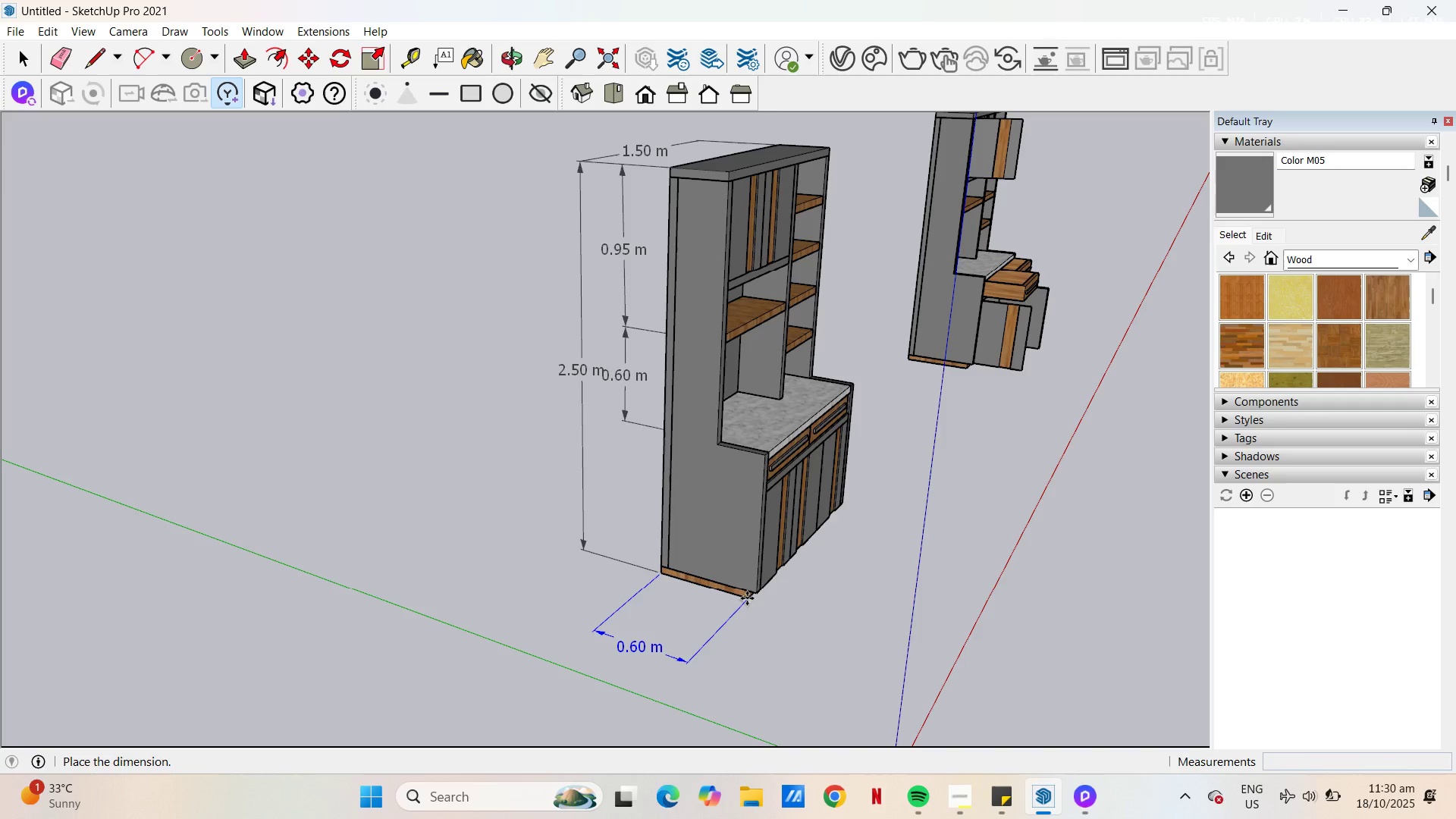 
key(Escape)
 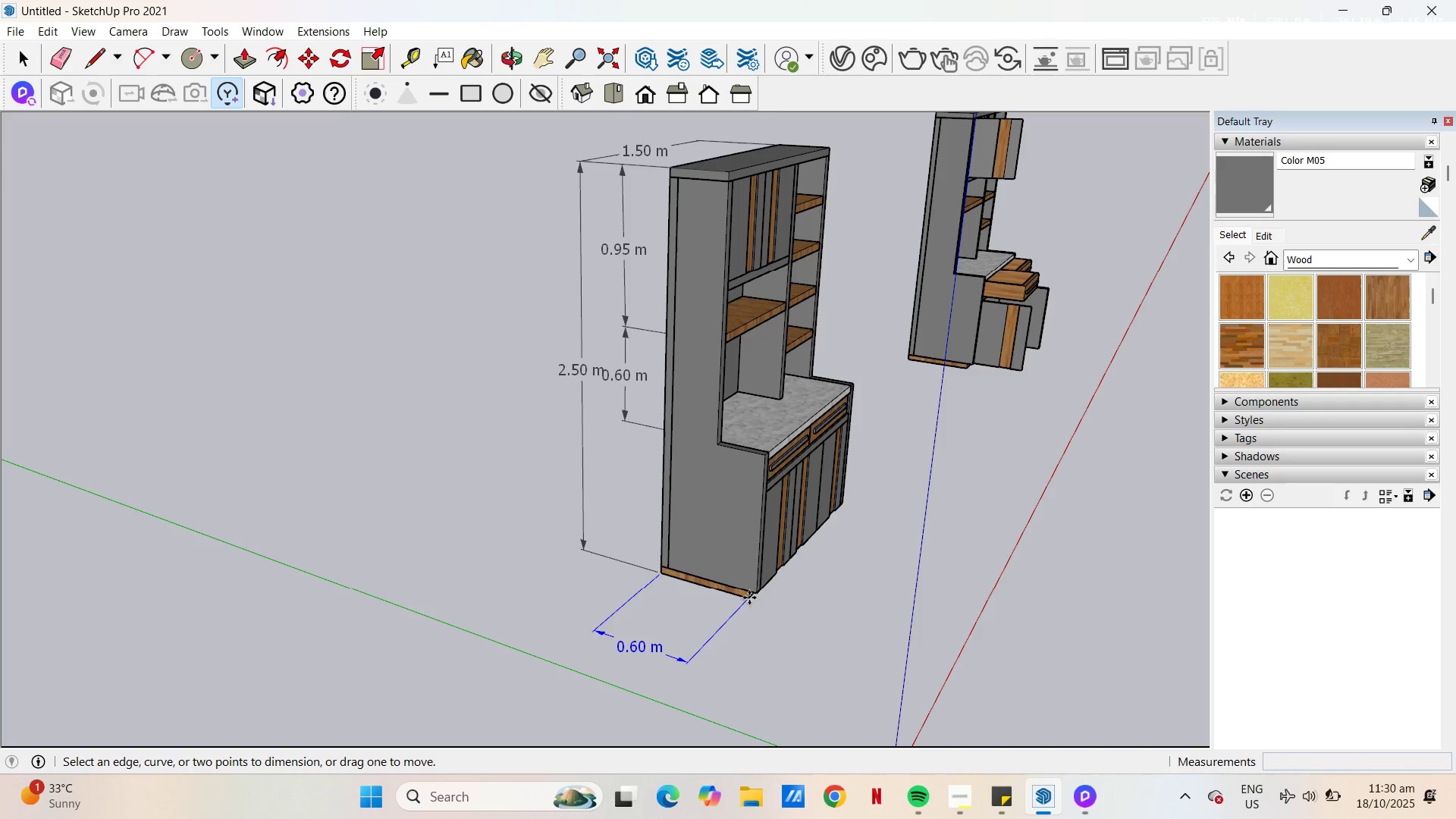 
scroll: coordinate [745, 597], scroll_direction: up, amount: 12.0
 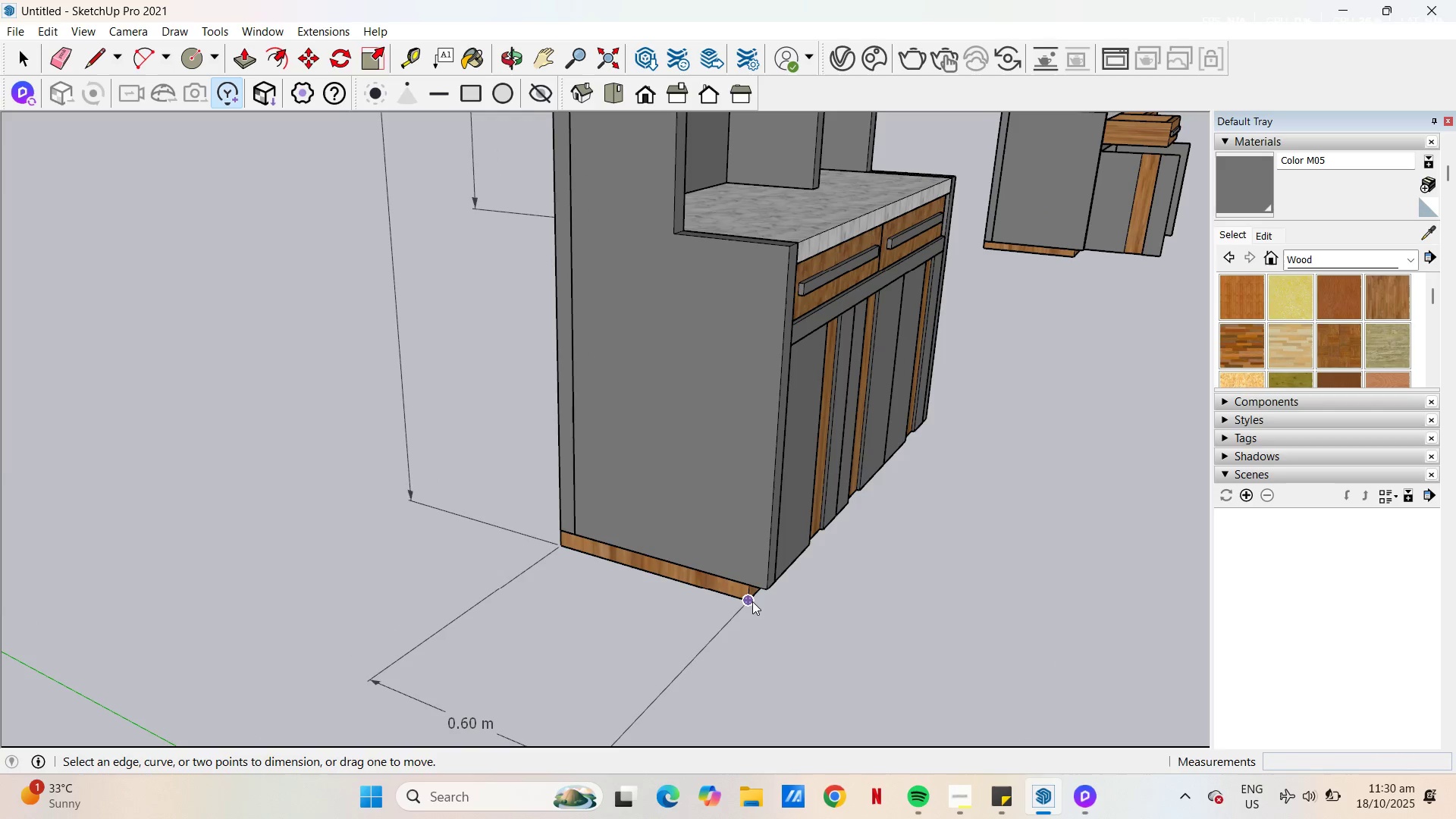 
left_click([752, 601])
 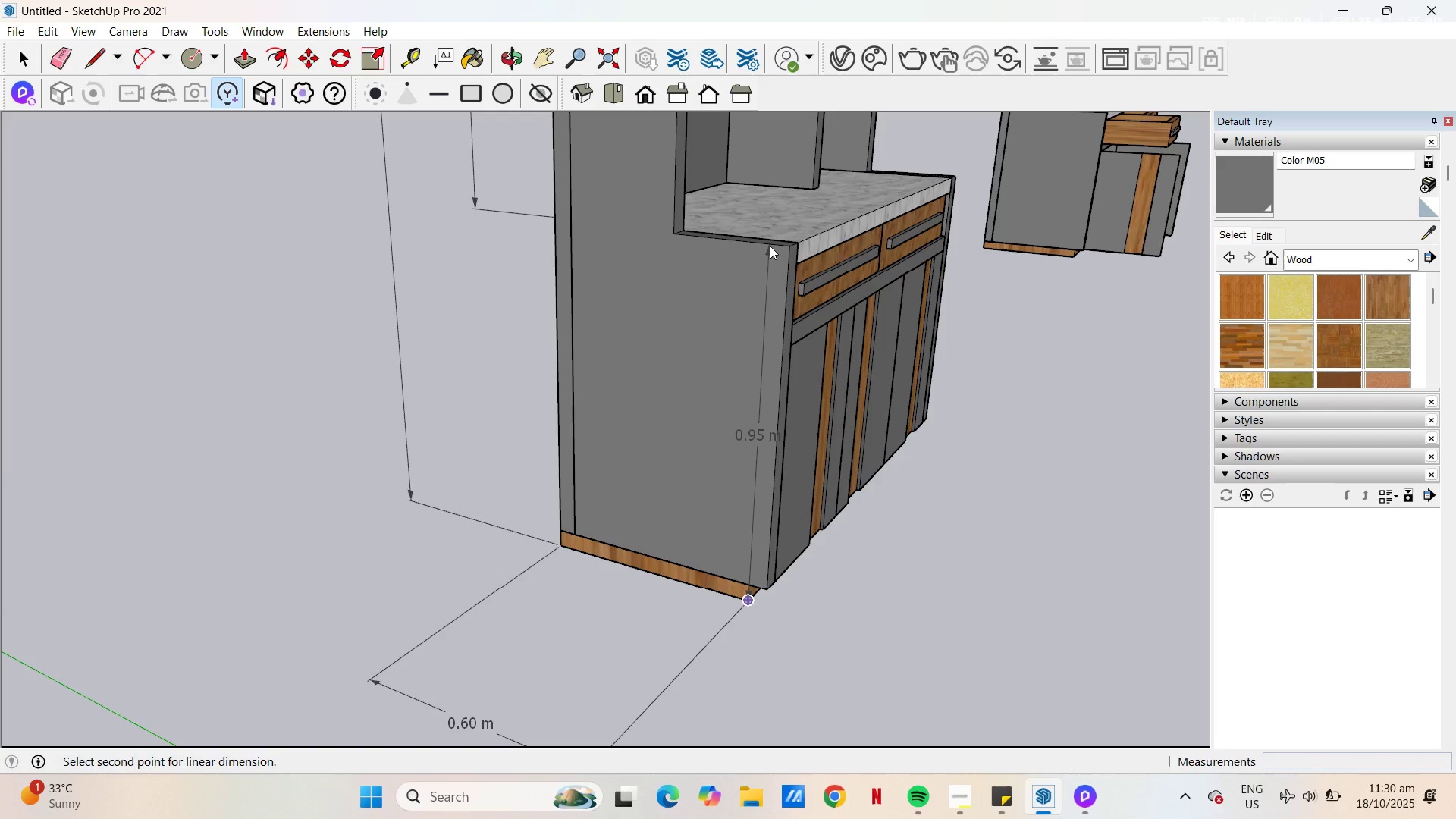 
left_click([770, 244])
 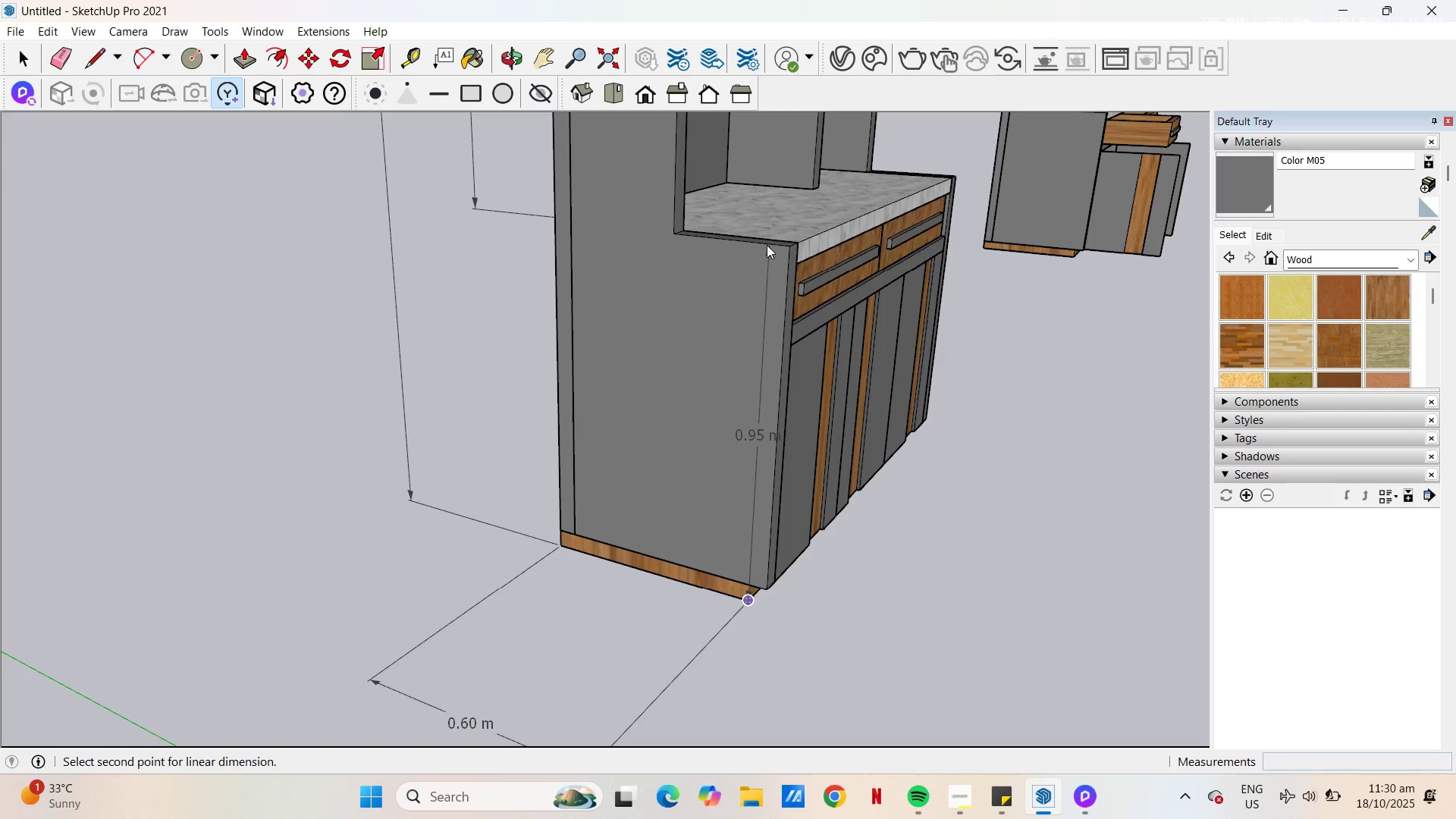 
left_click([767, 246])
 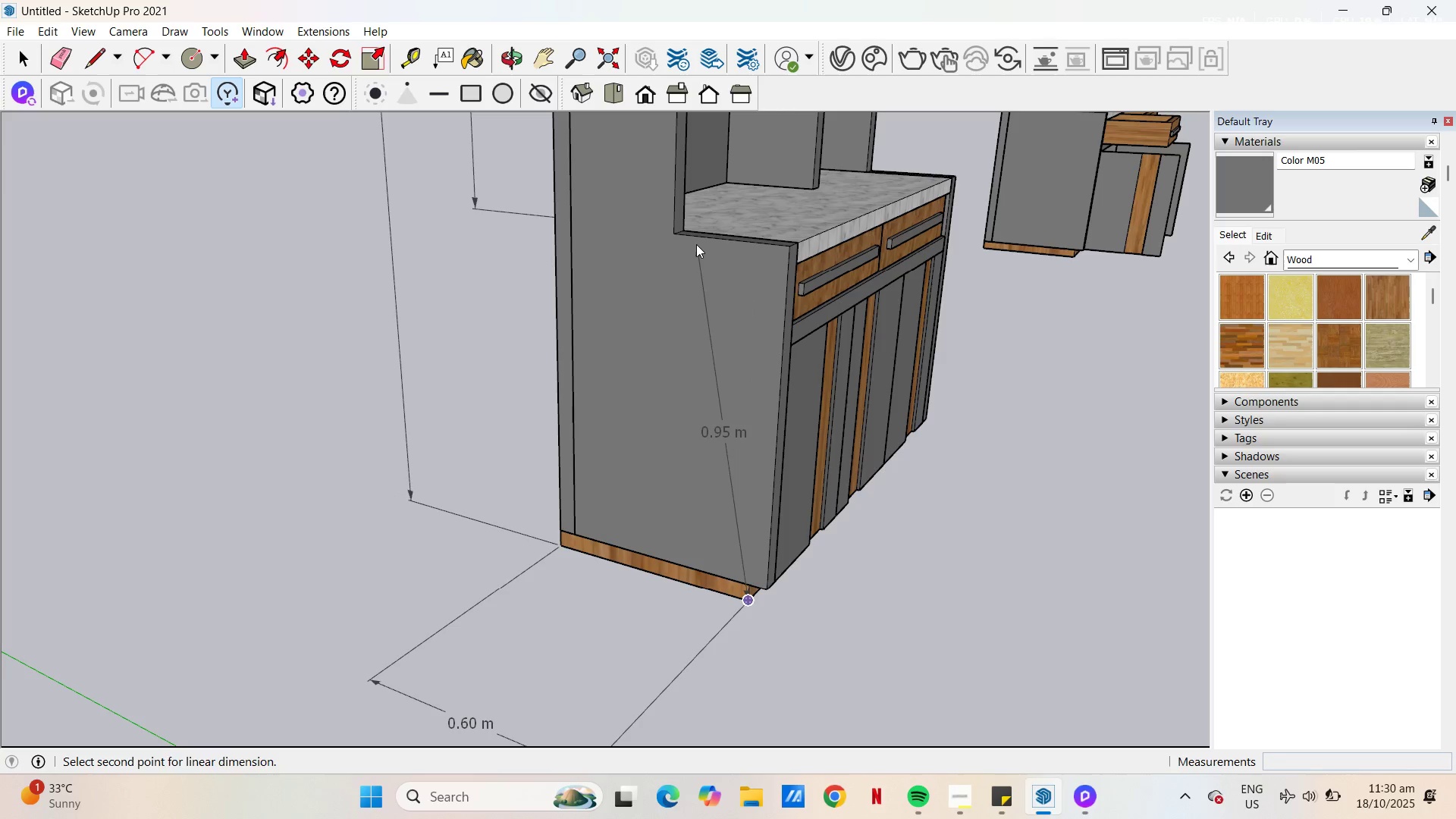 
key(Escape)
 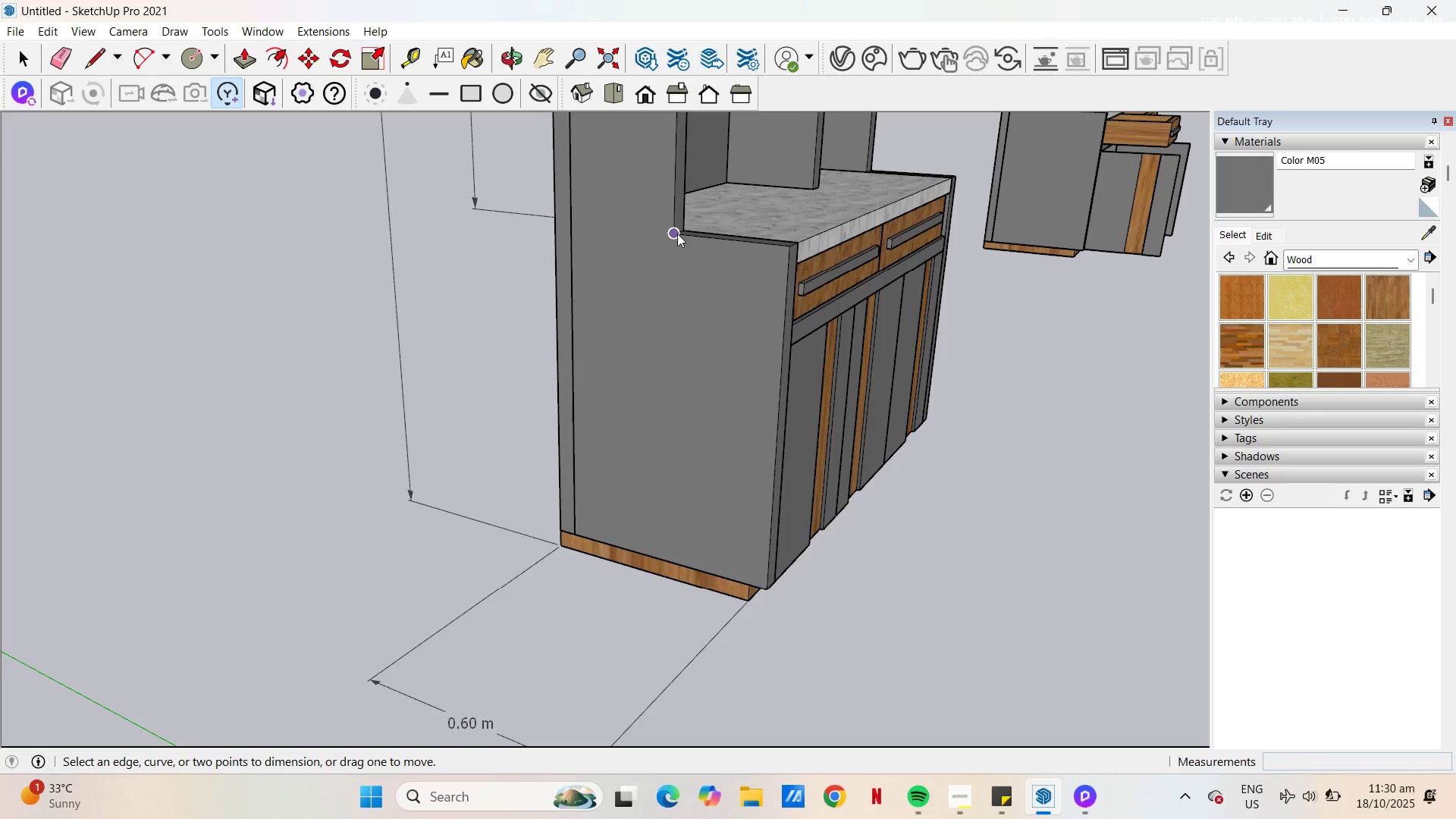 
left_click_drag(start_coordinate=[676, 233], to_coordinate=[678, 240])
 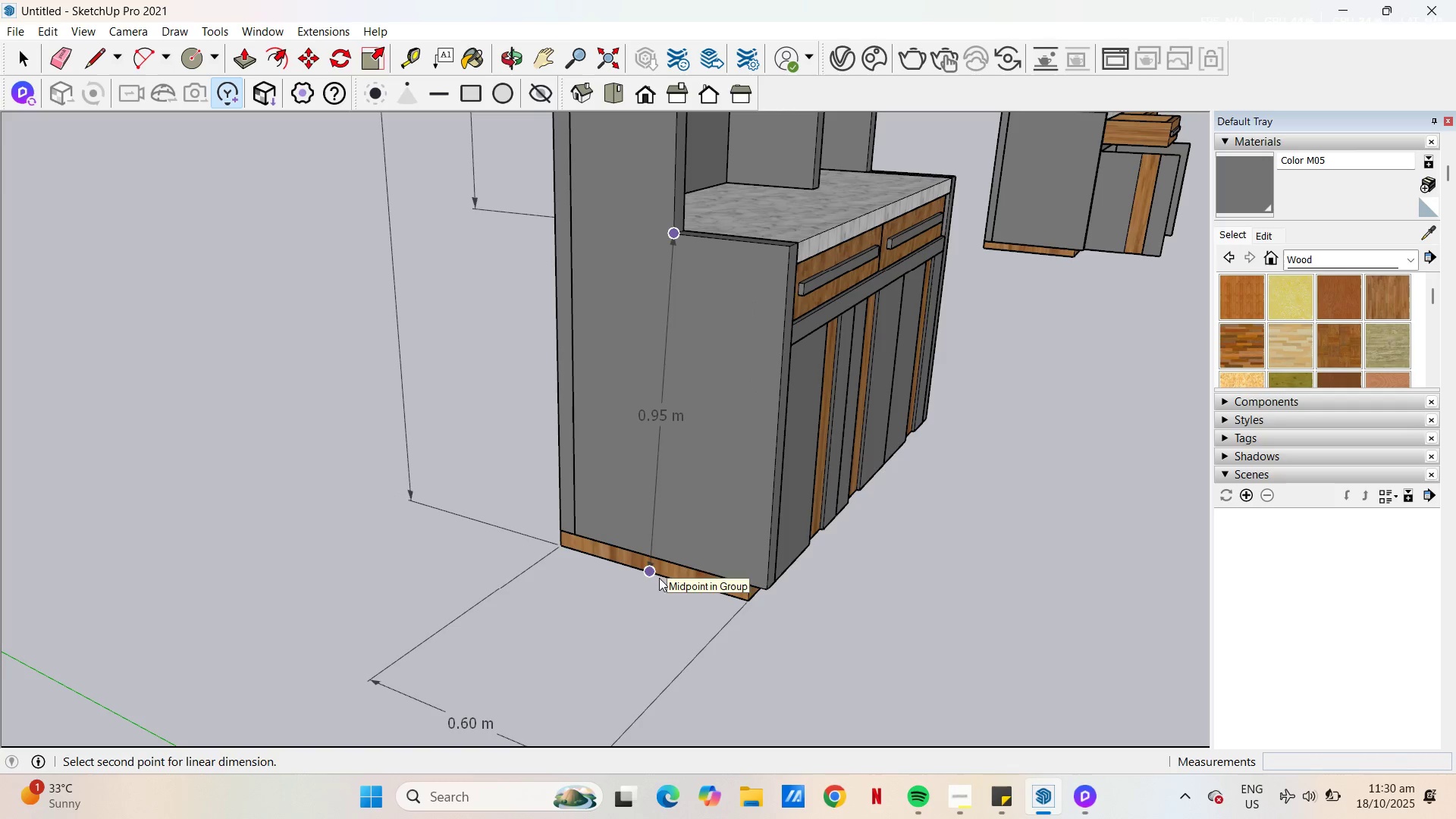 
left_click([661, 578])
 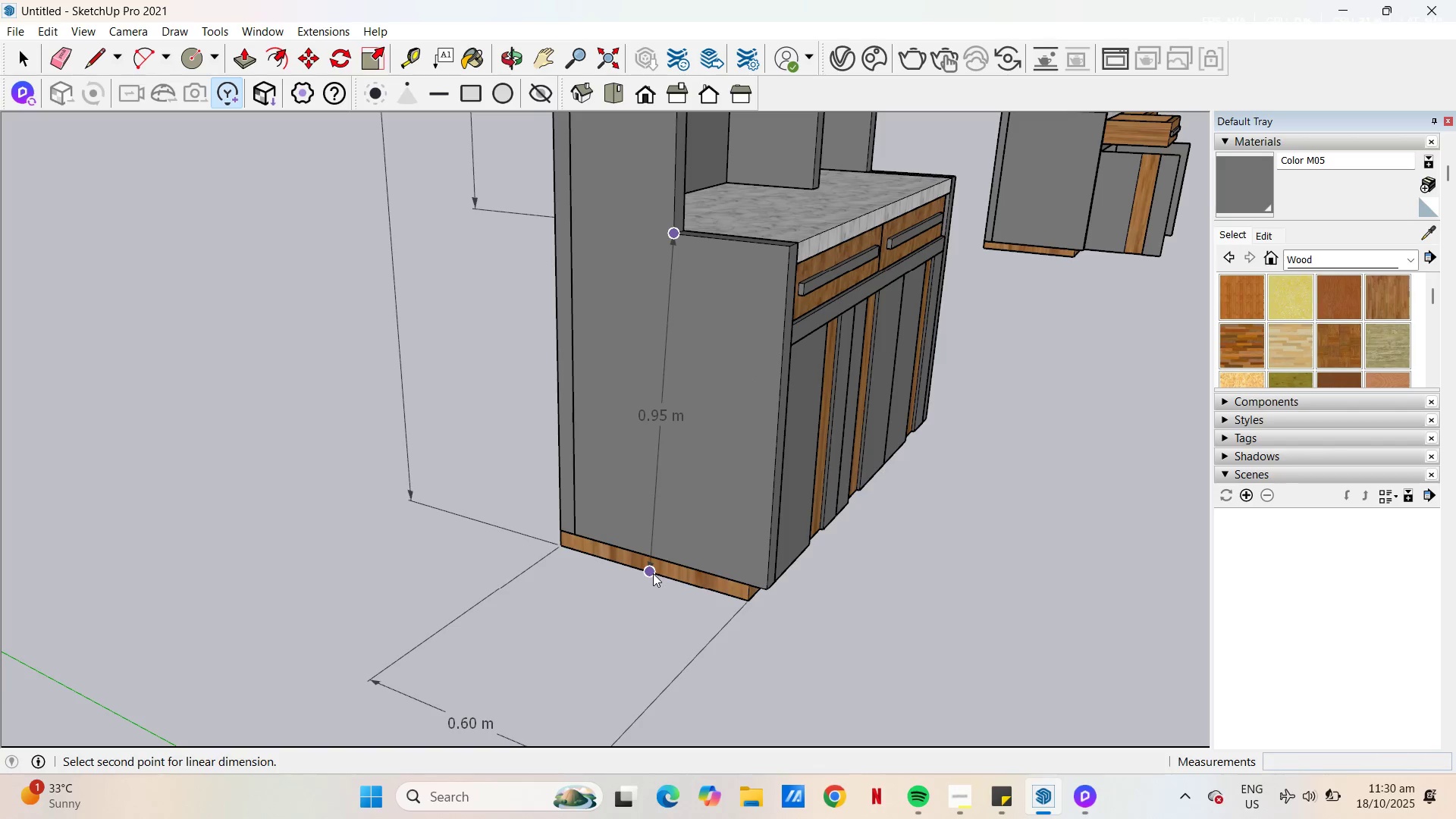 
left_click([653, 573])
 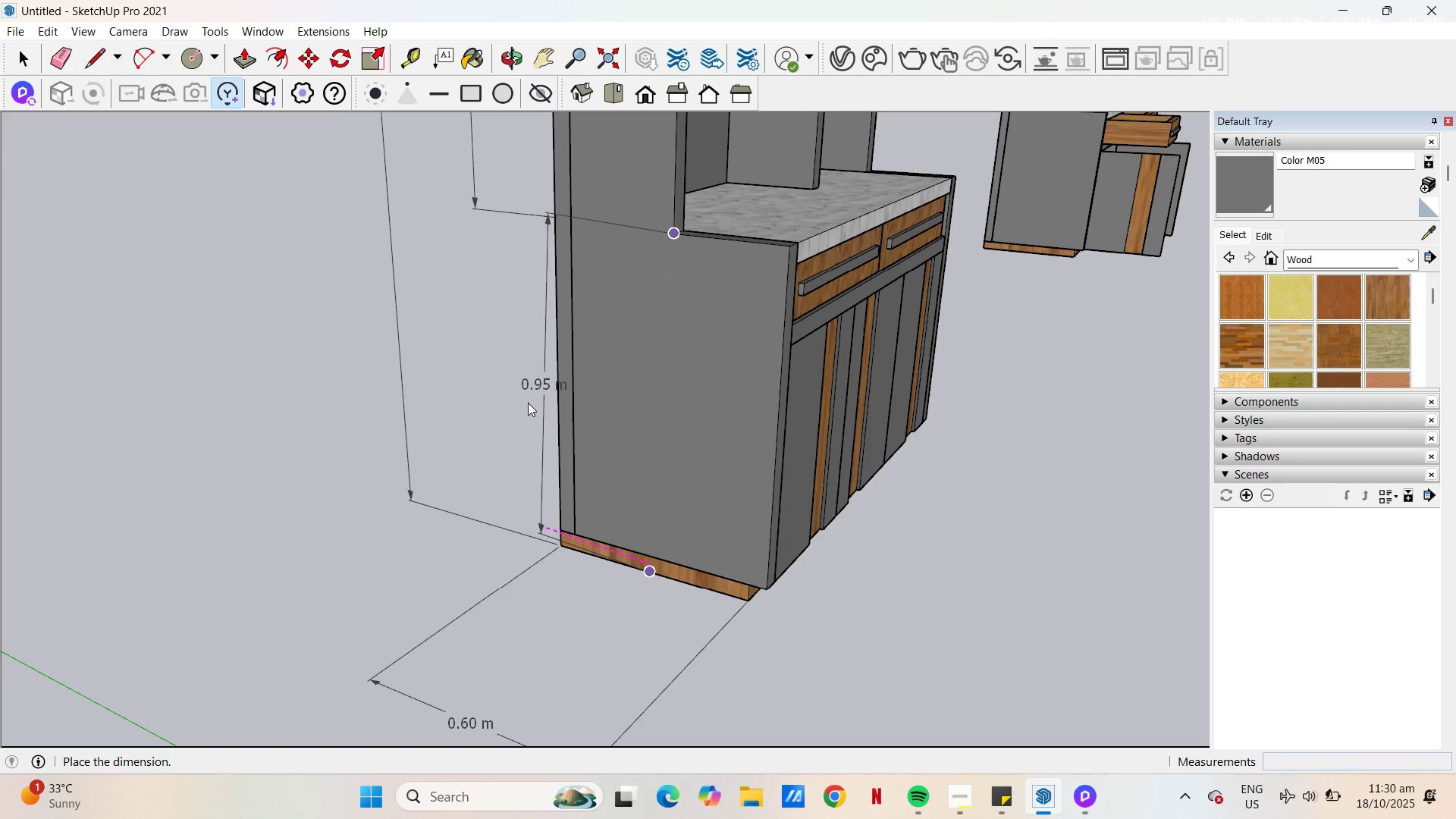 
key(Escape)
 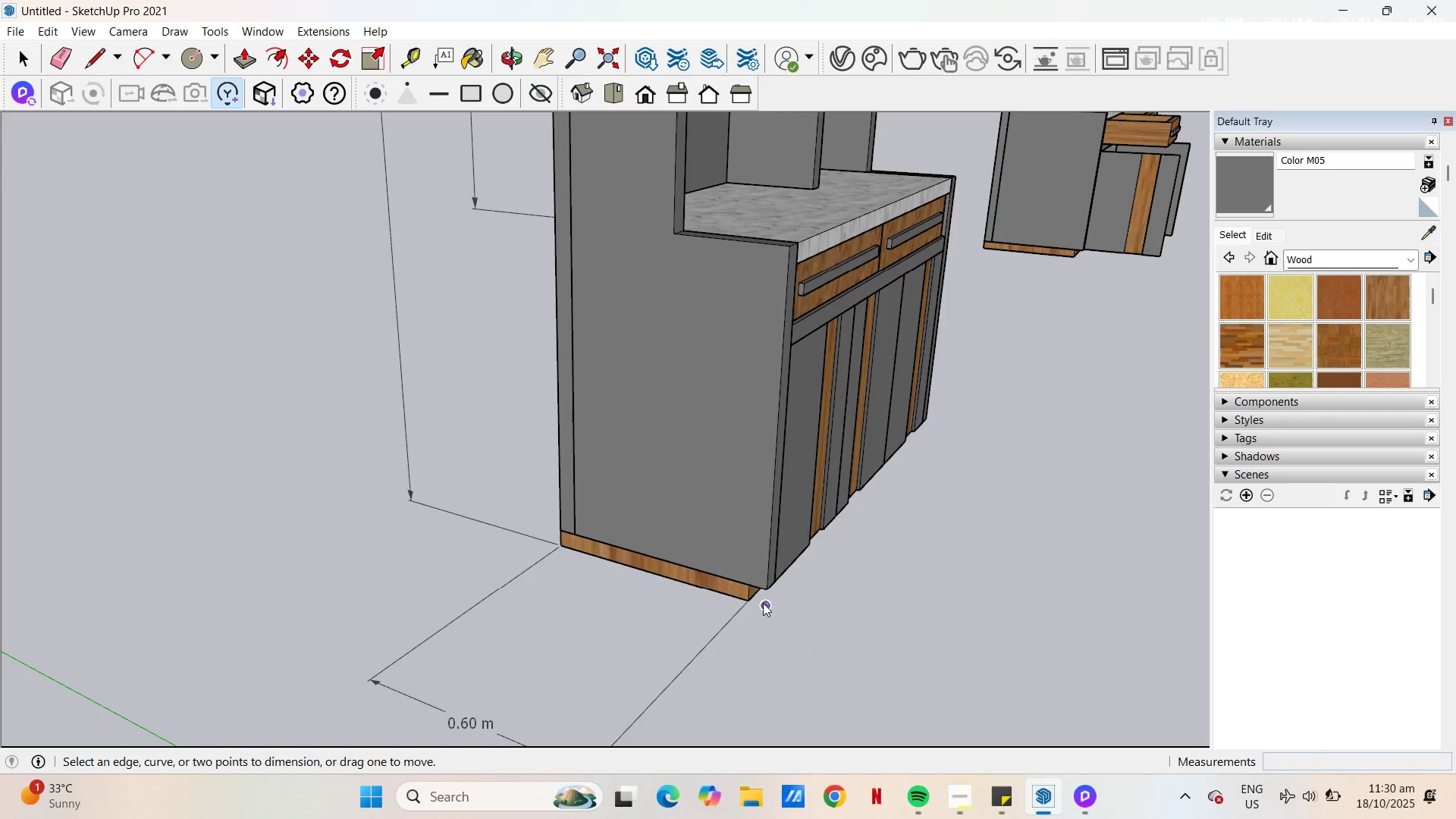 
key(Escape)
 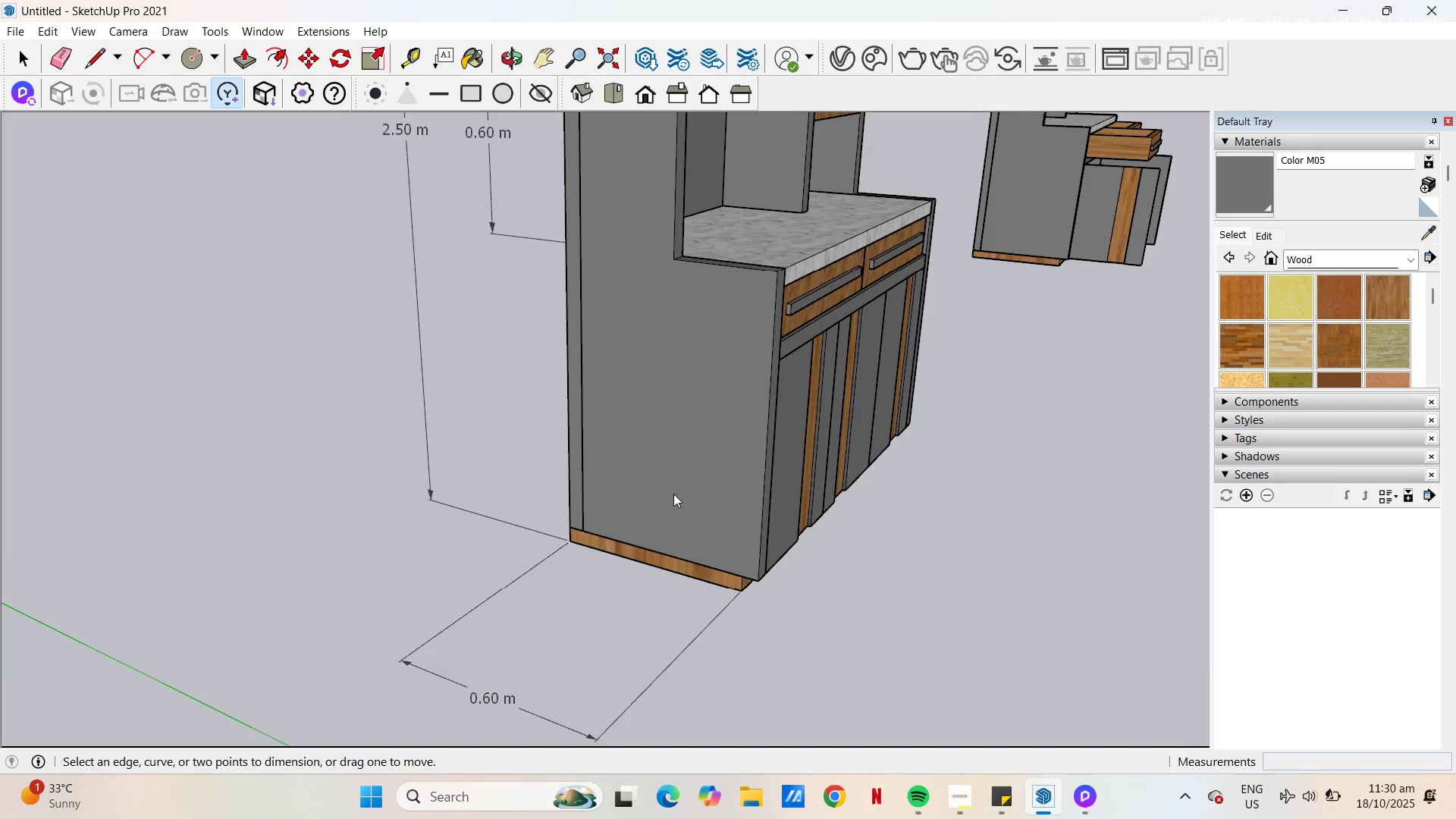 
scroll: coordinate [720, 498], scroll_direction: down, amount: 8.0
 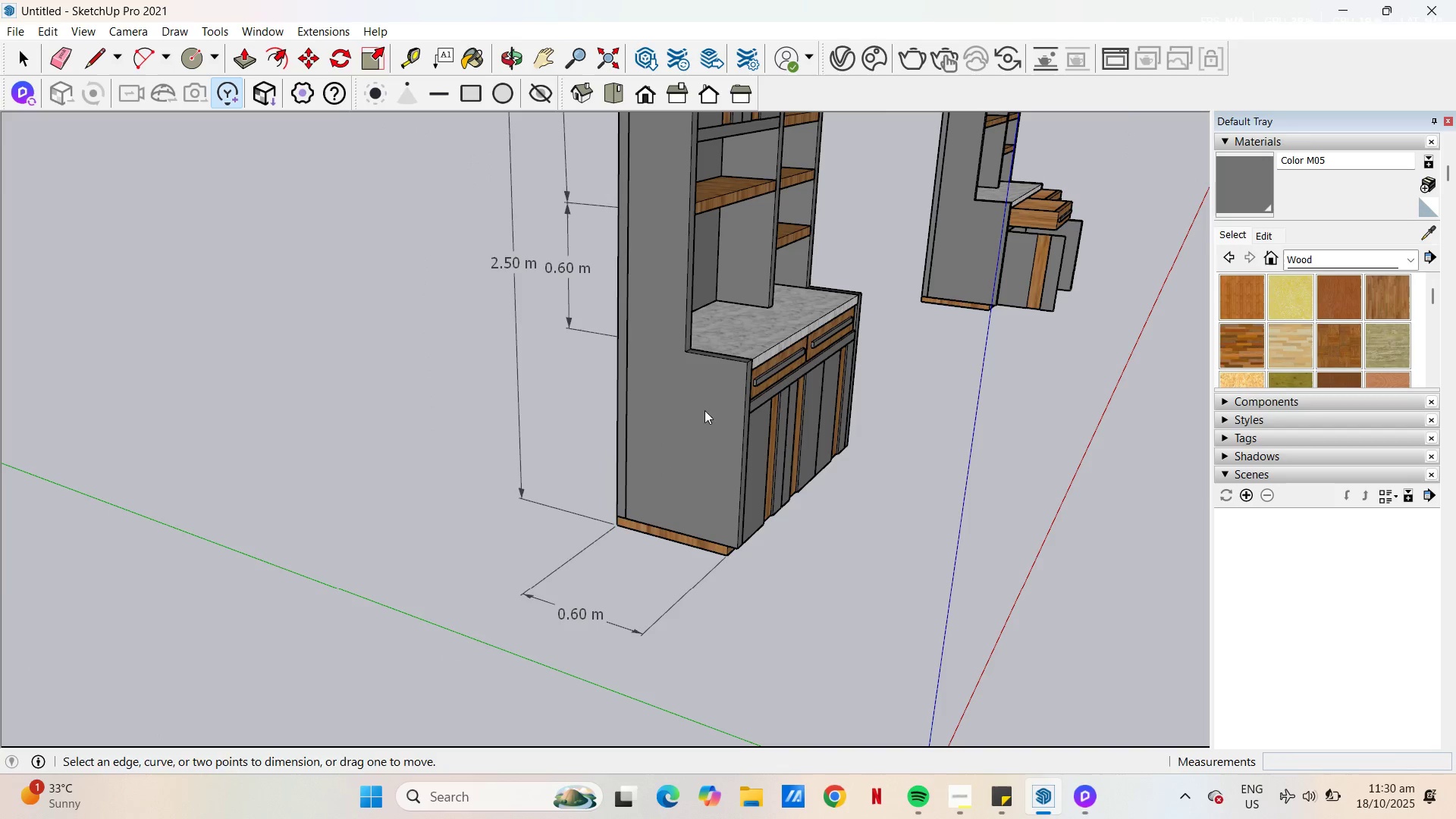 
key(H)
 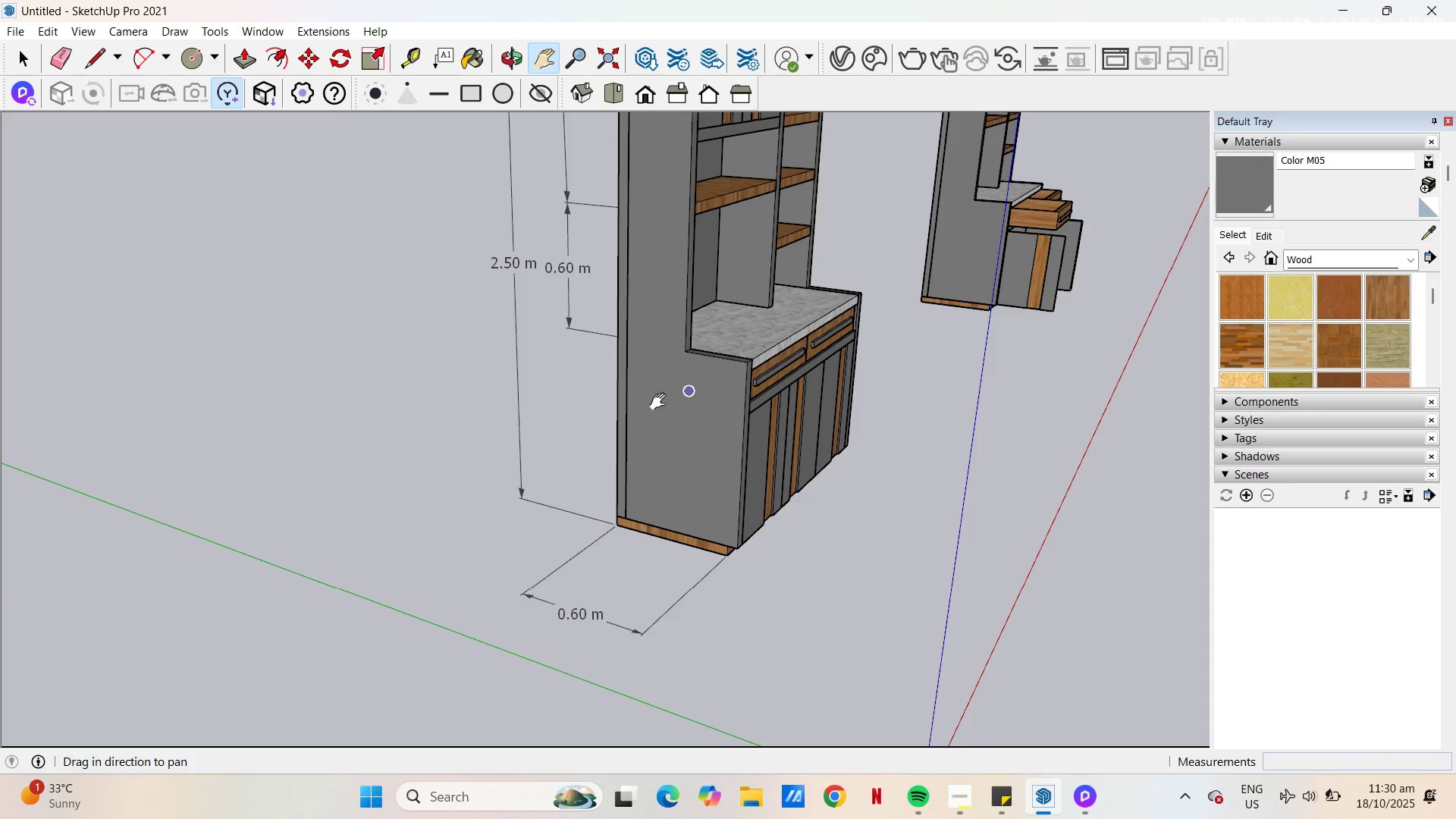 
left_click_drag(start_coordinate=[654, 404], to_coordinate=[629, 420])
 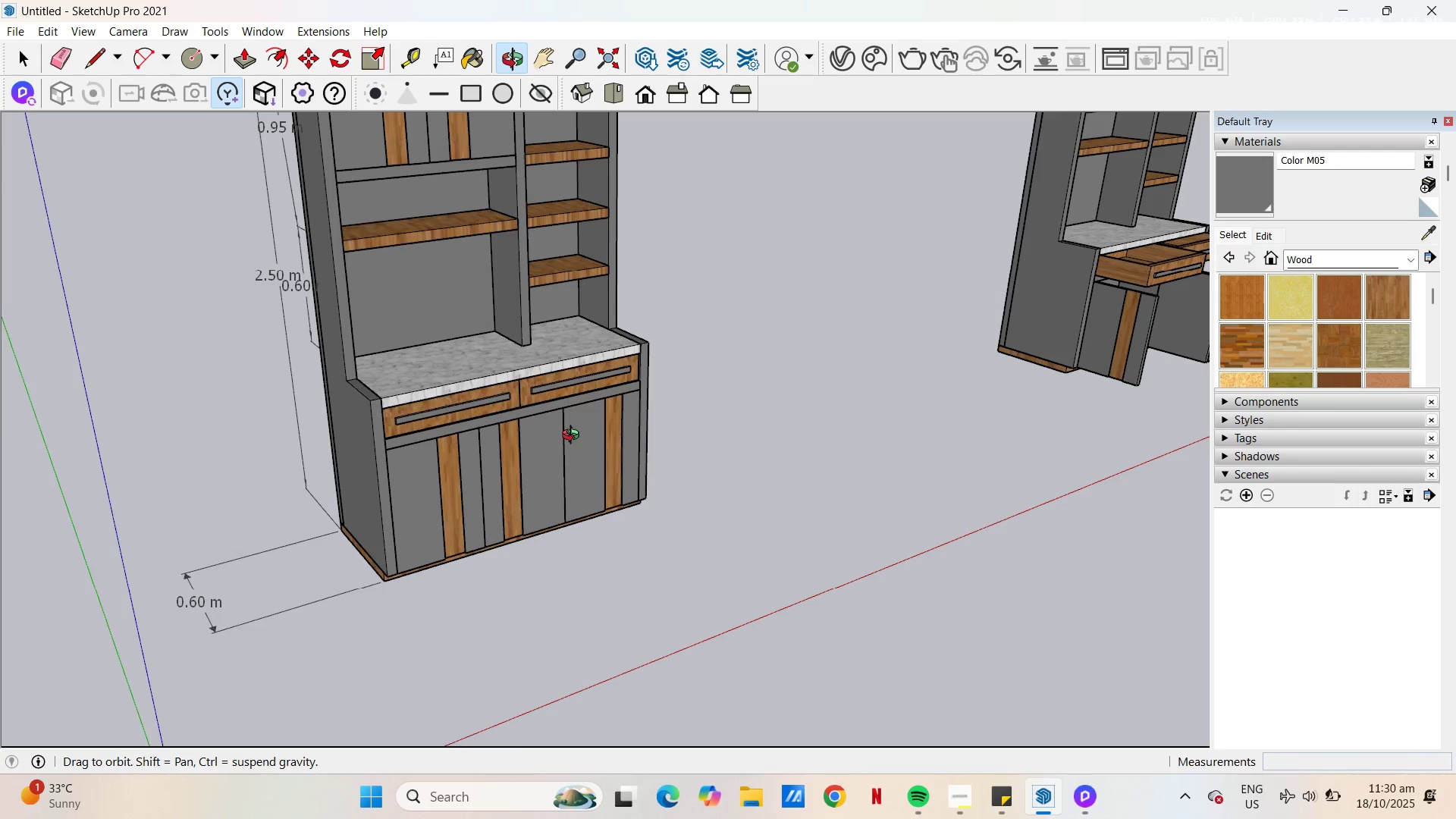 
scroll: coordinate [788, 439], scroll_direction: down, amount: 7.0
 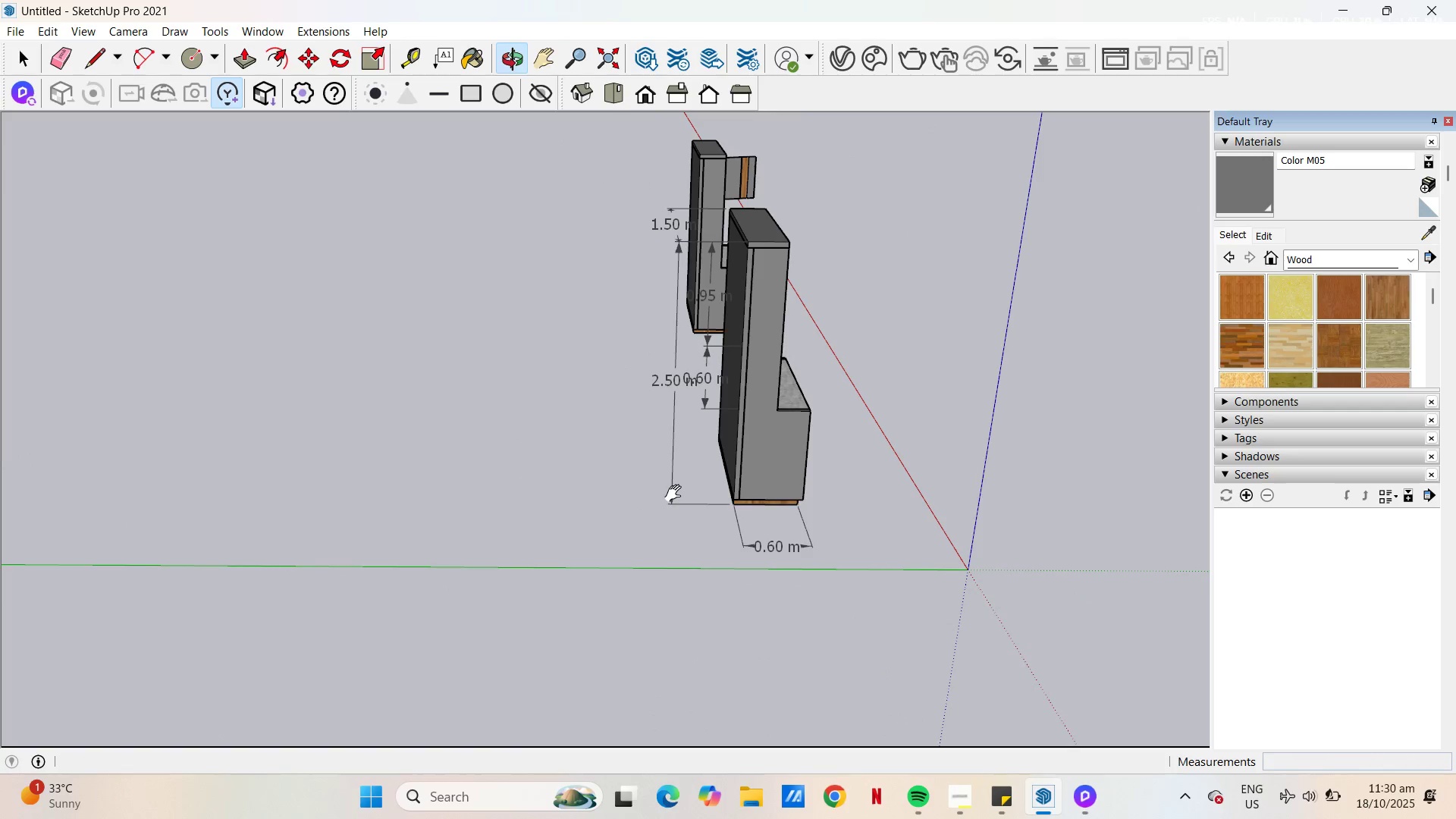 
key(Space)
 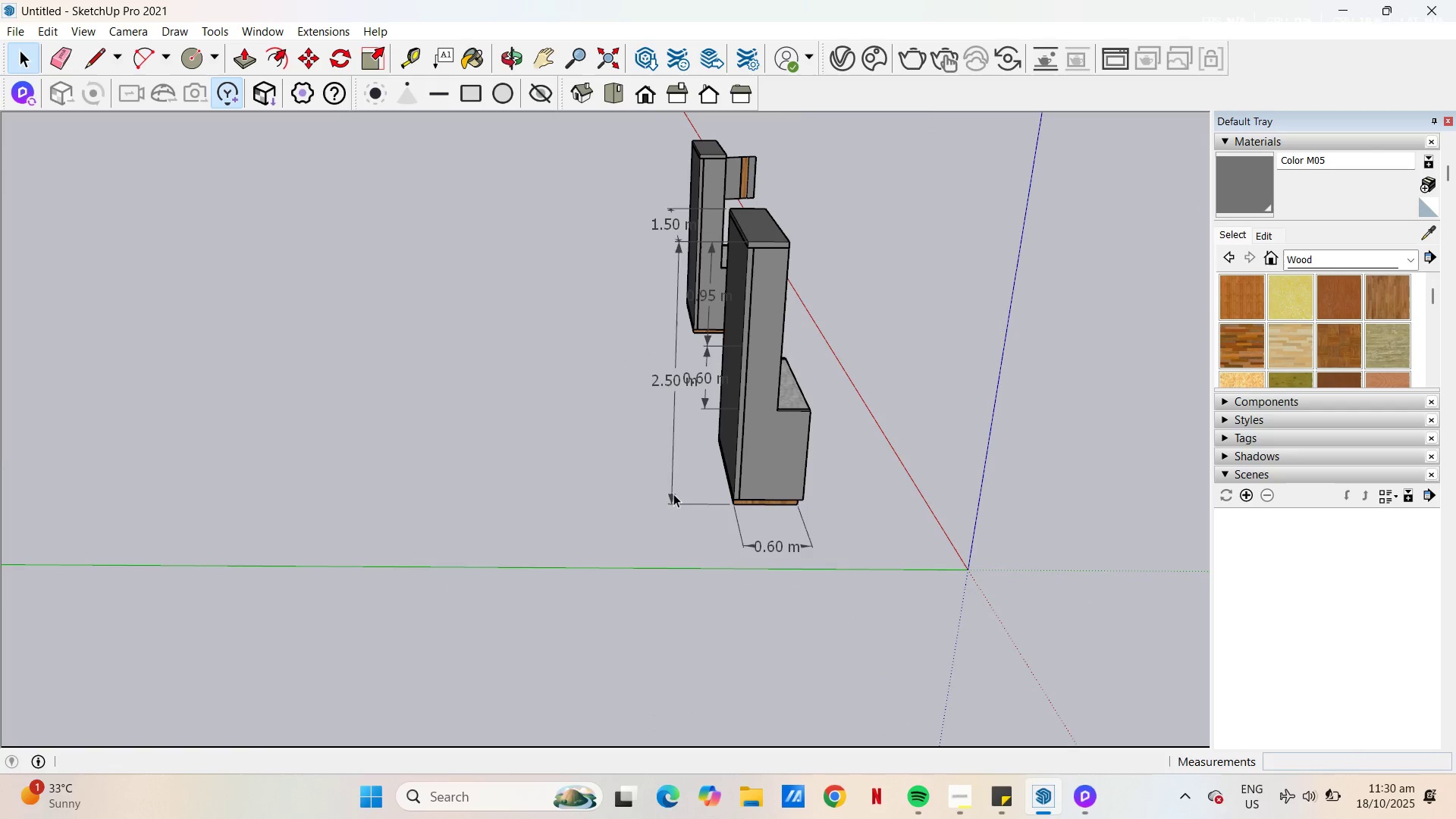 
left_click([673, 494])
 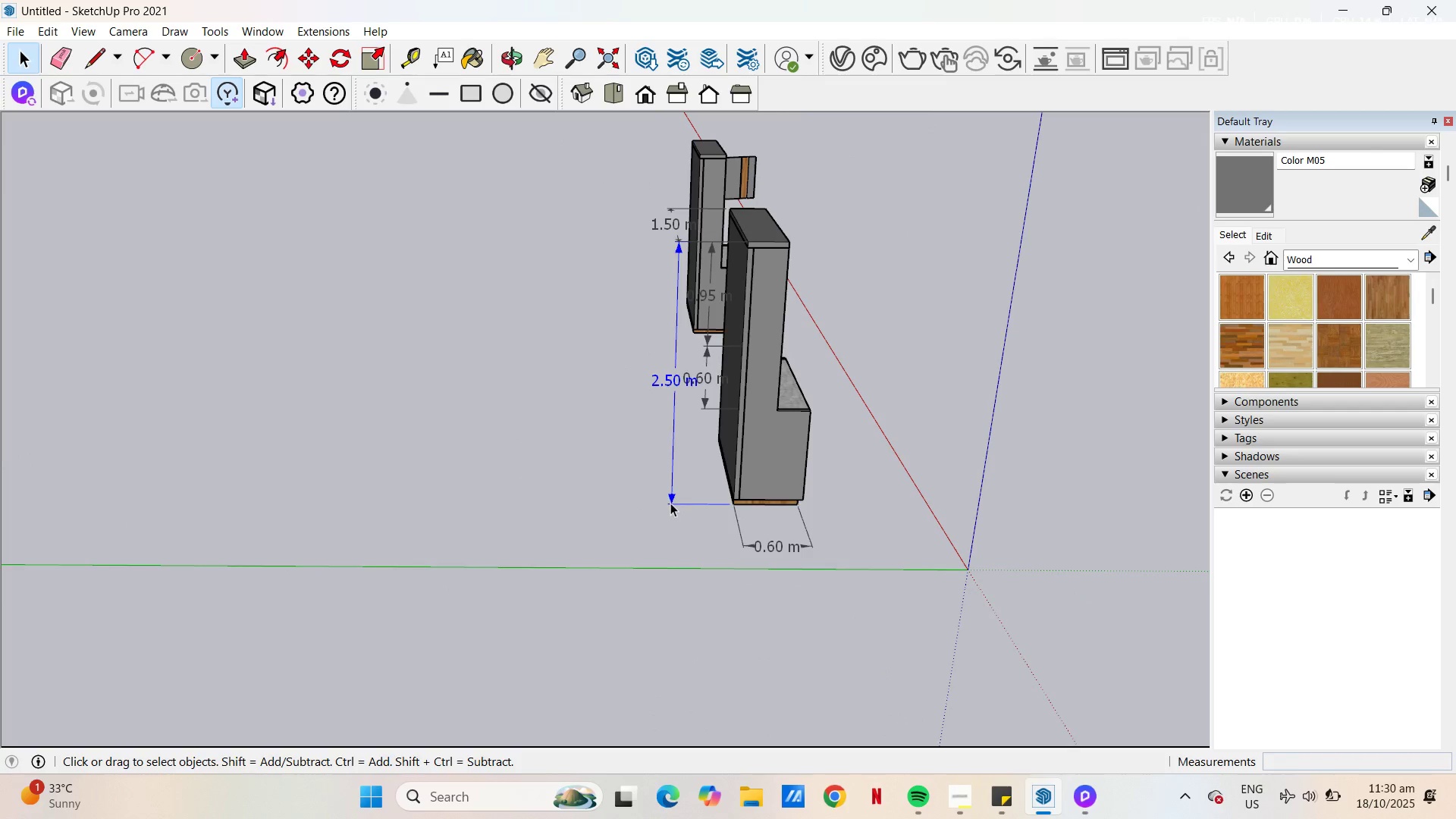 
left_click([672, 502])
 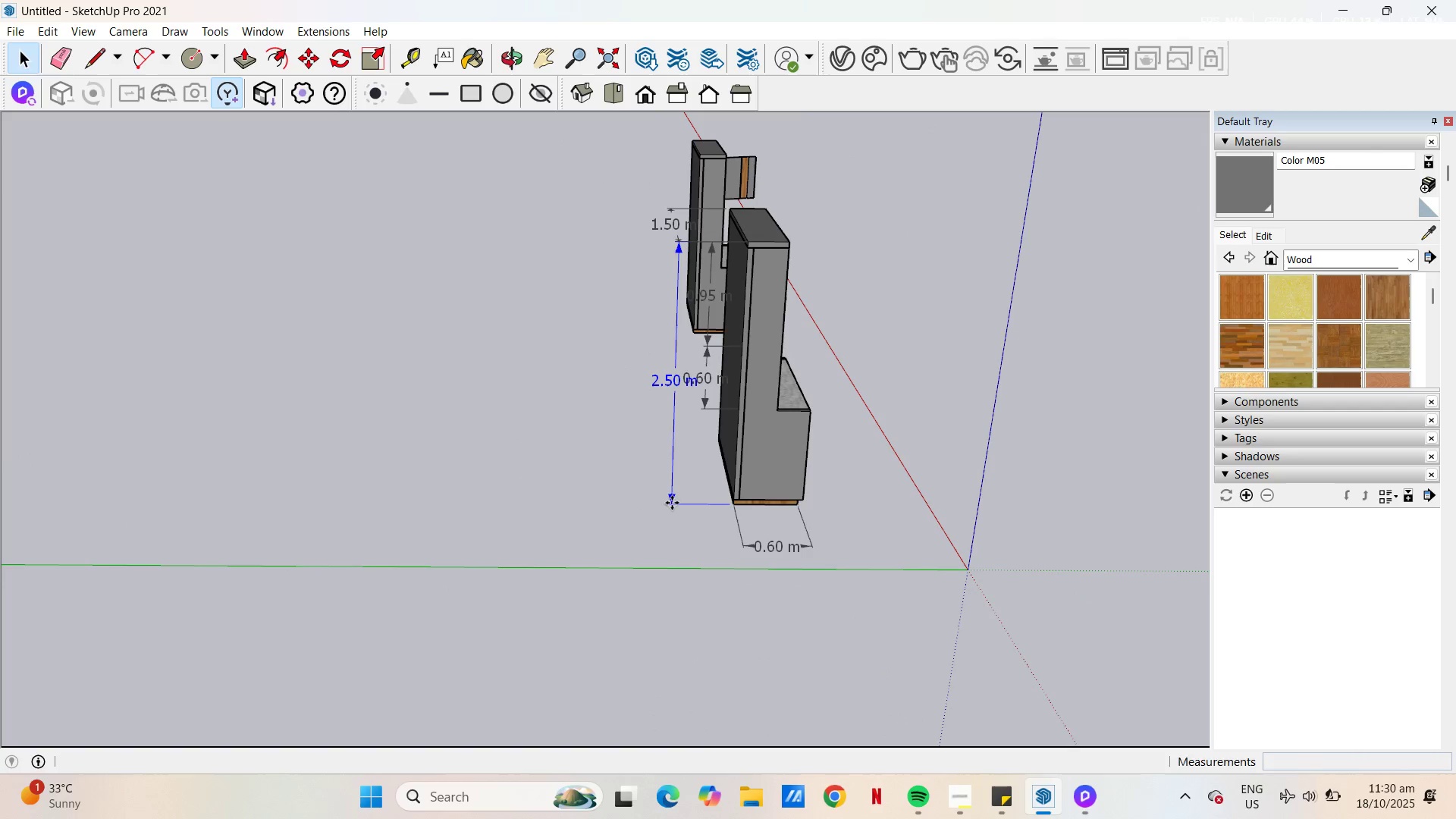 
key(M)
 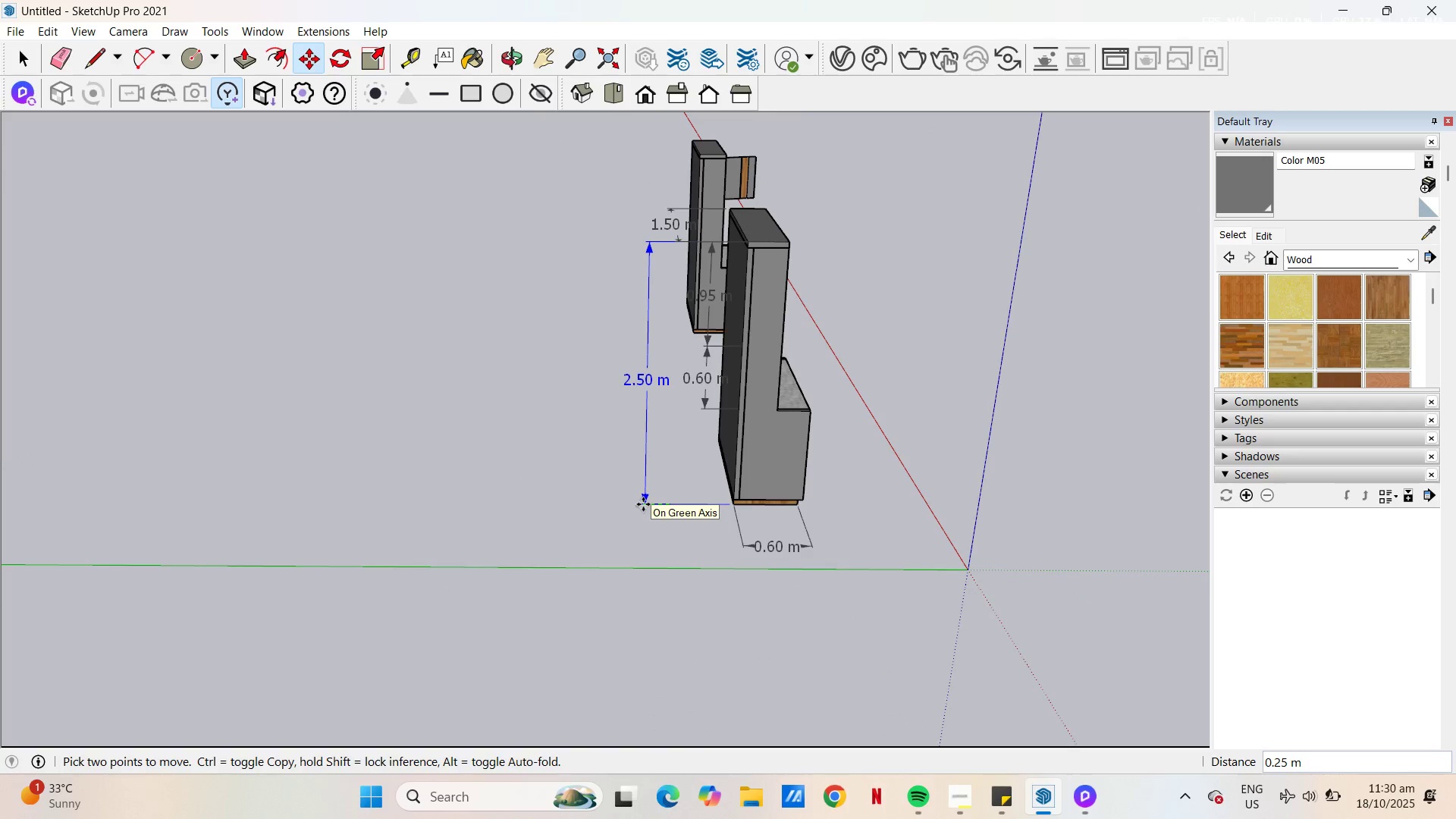 
left_click([651, 503])
 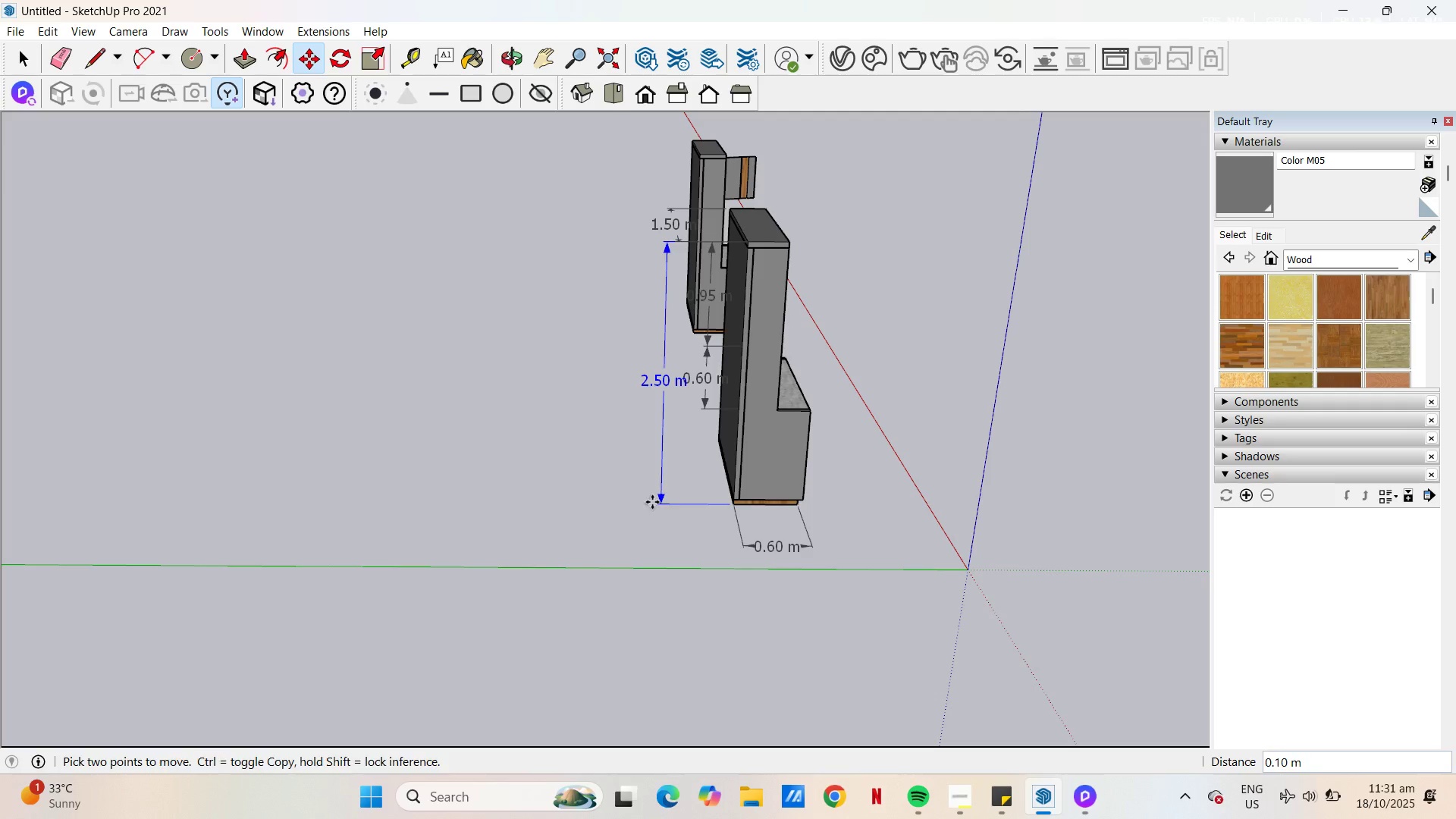 
key(Escape)
 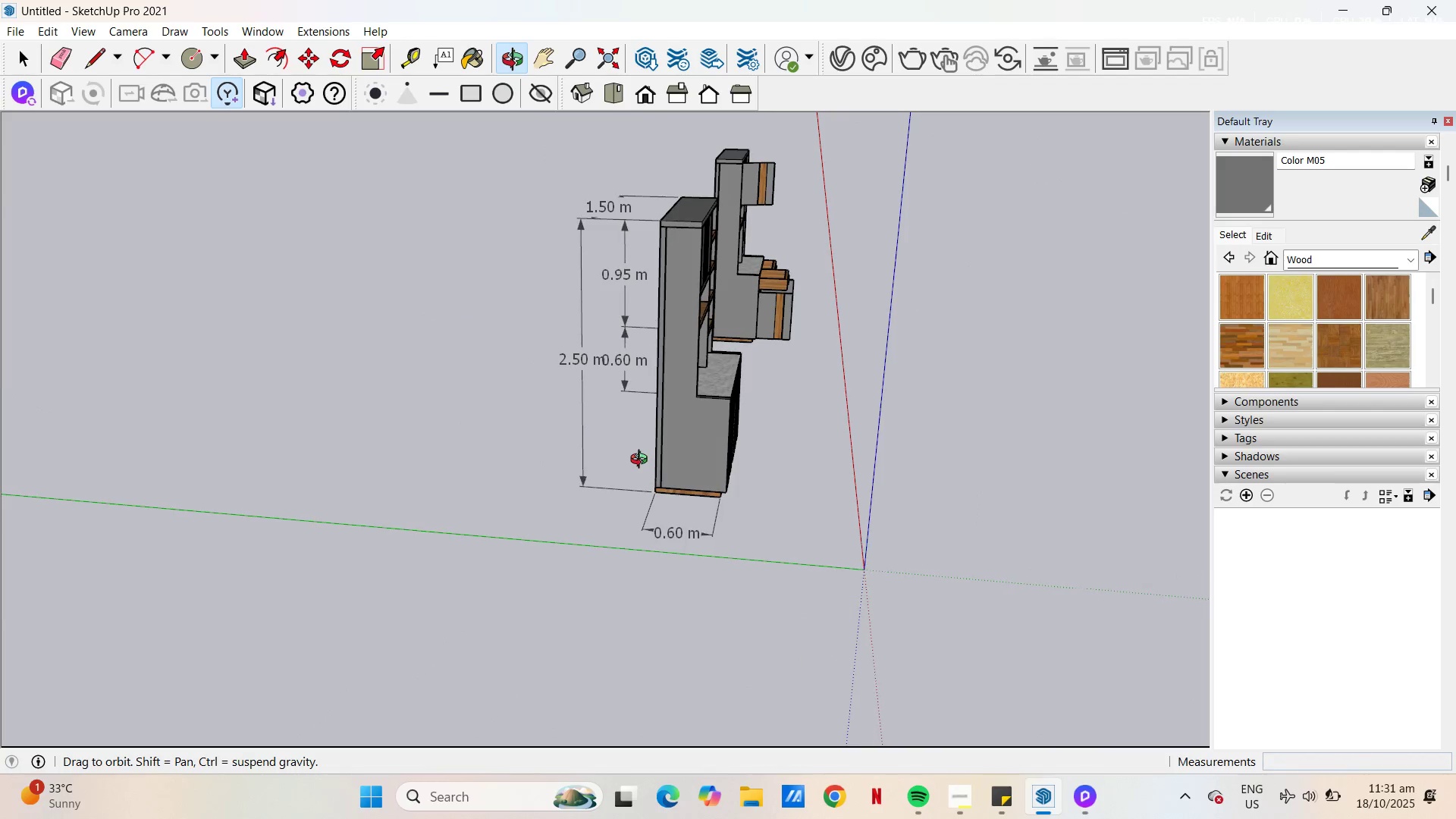 
wait(6.9)
 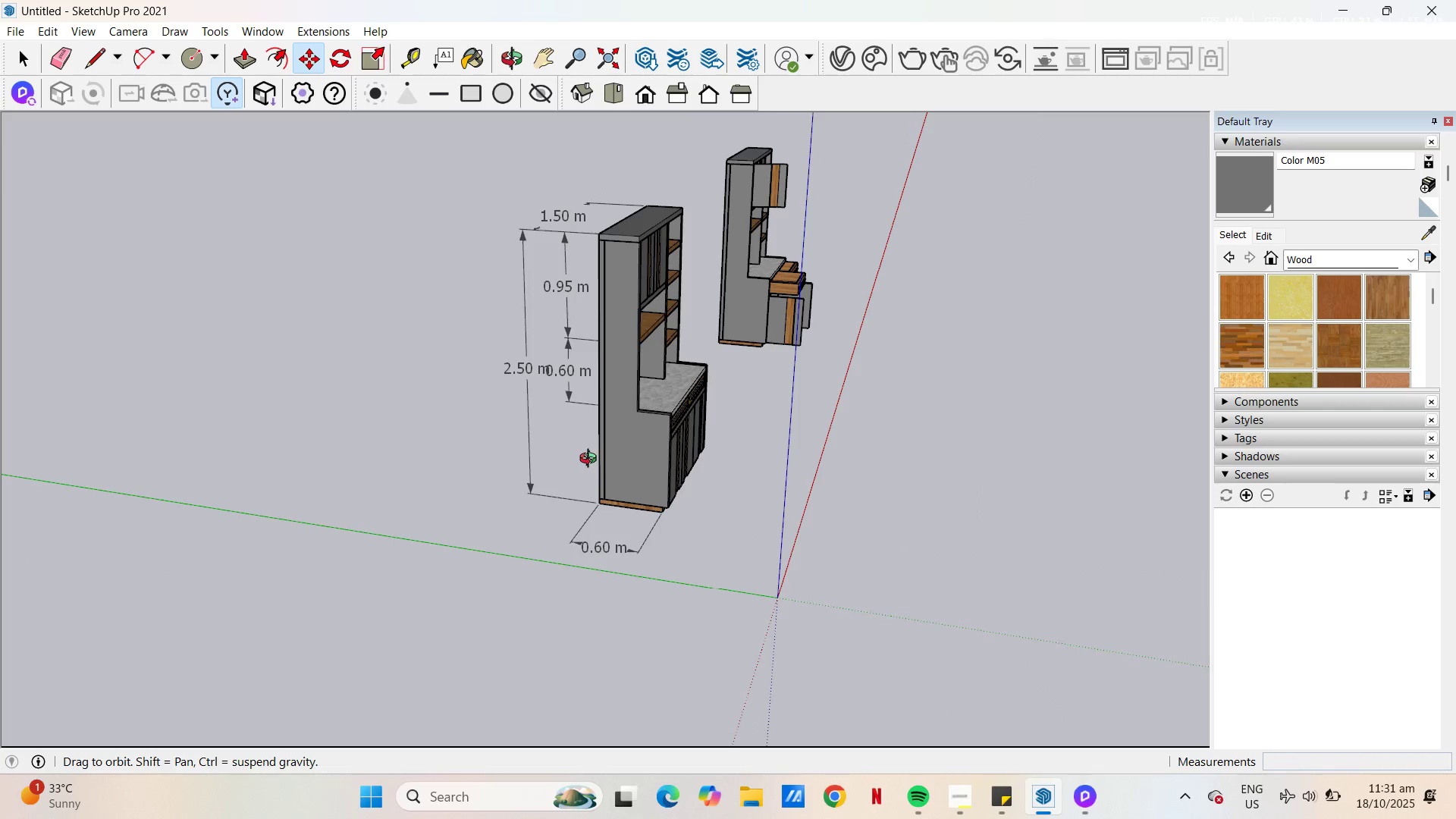 
scroll: coordinate [613, 466], scroll_direction: down, amount: 2.0
 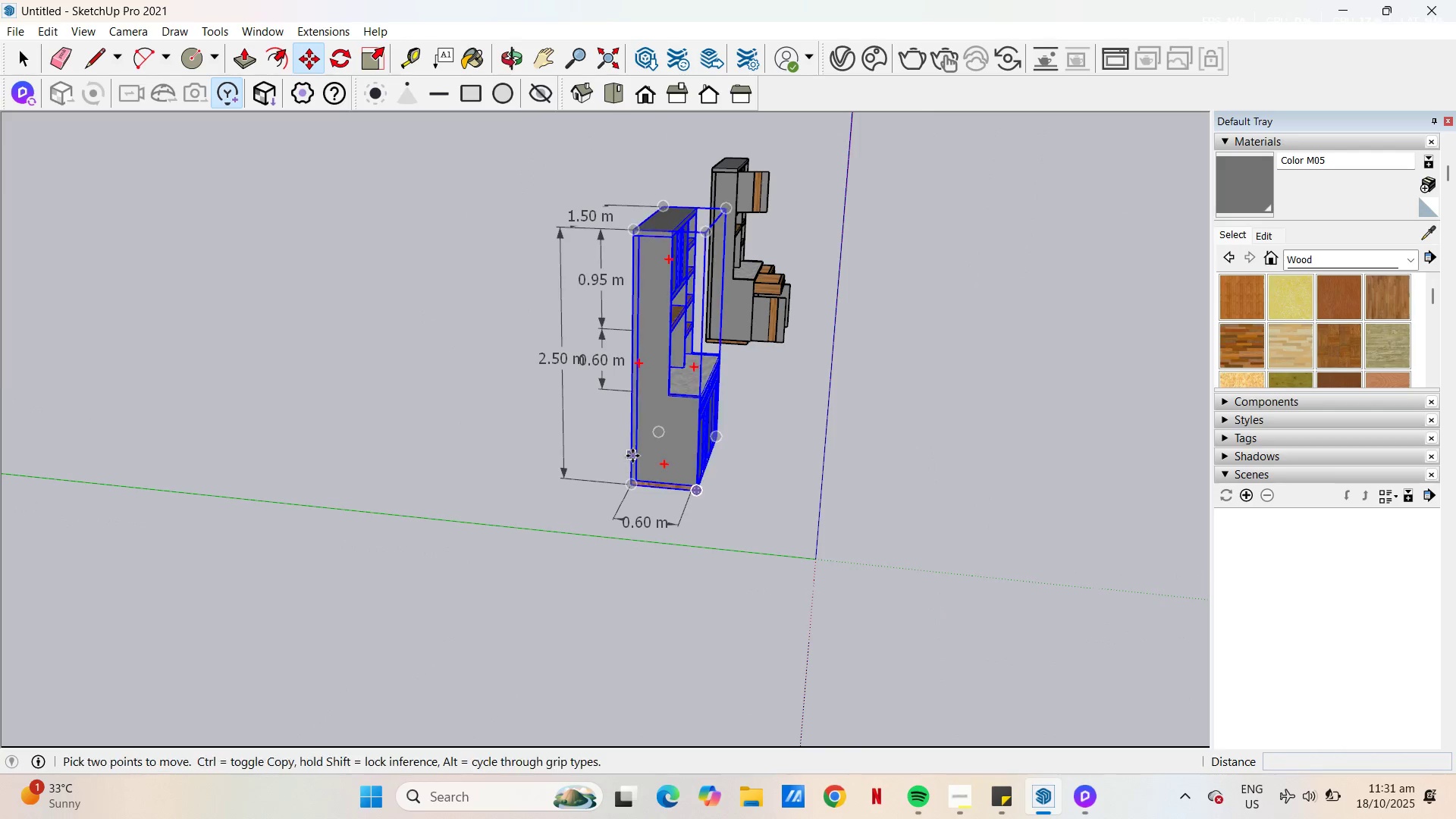 
key(Escape)
 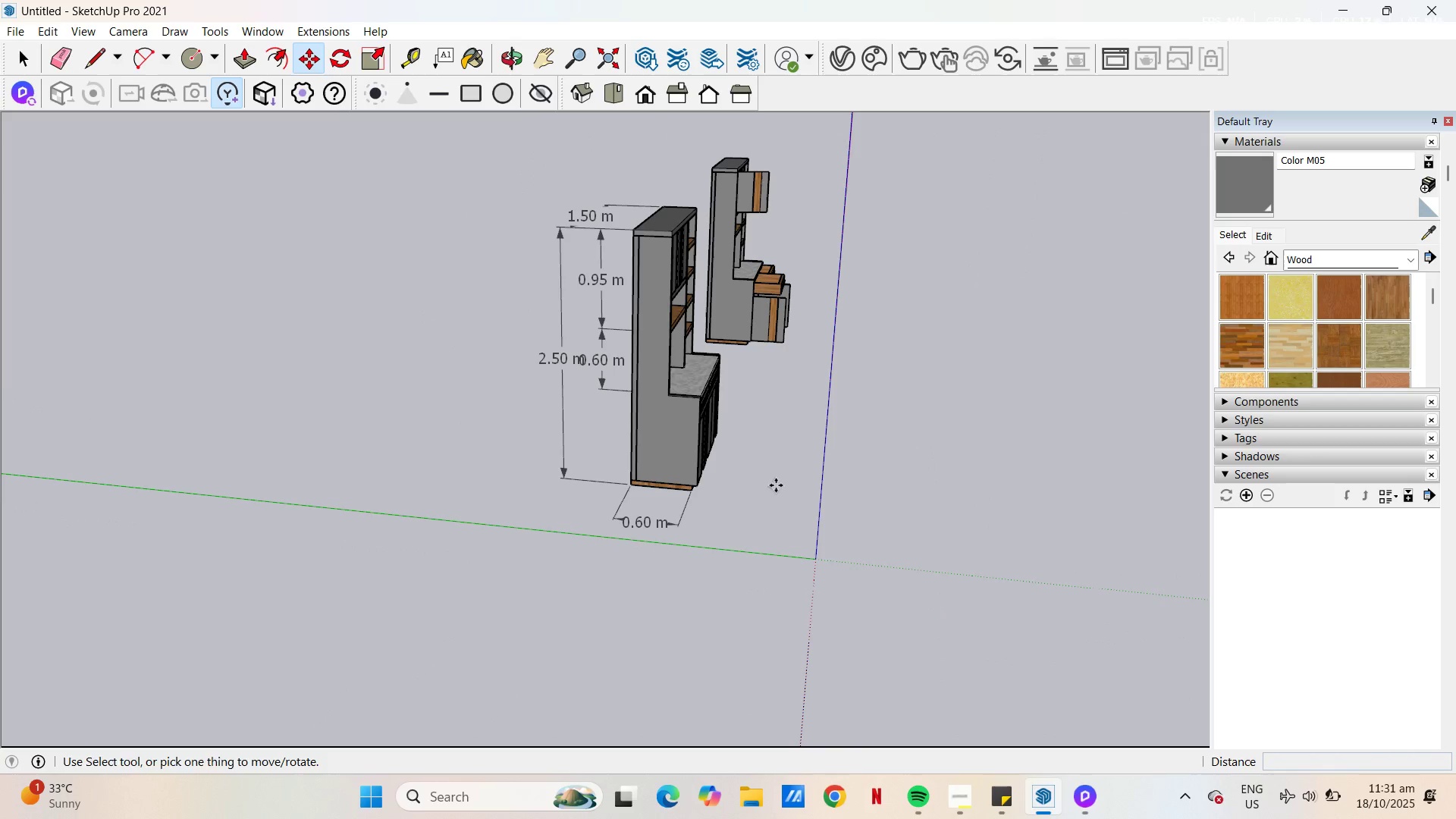 
key(Space)
 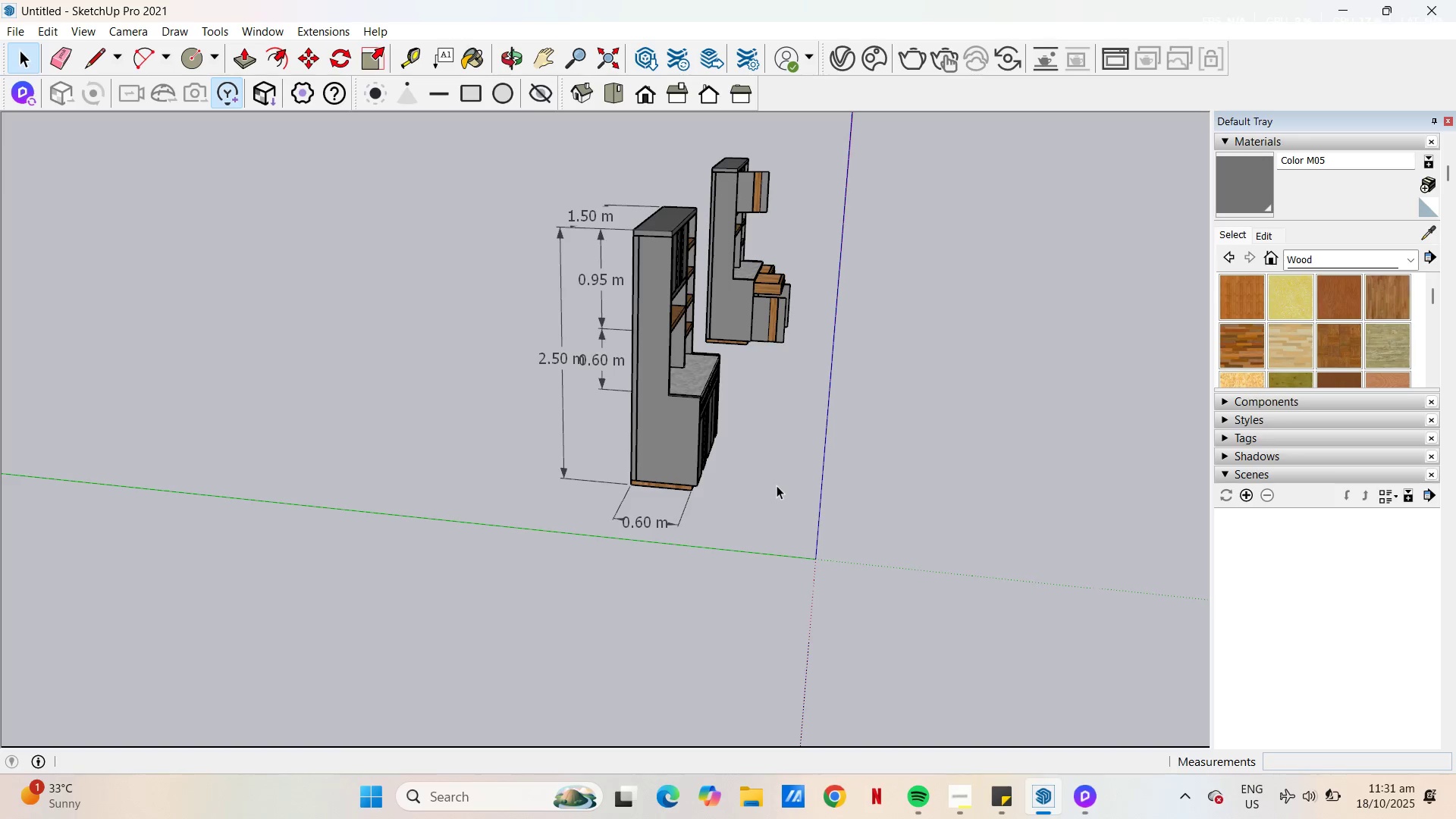 
left_click([777, 485])
 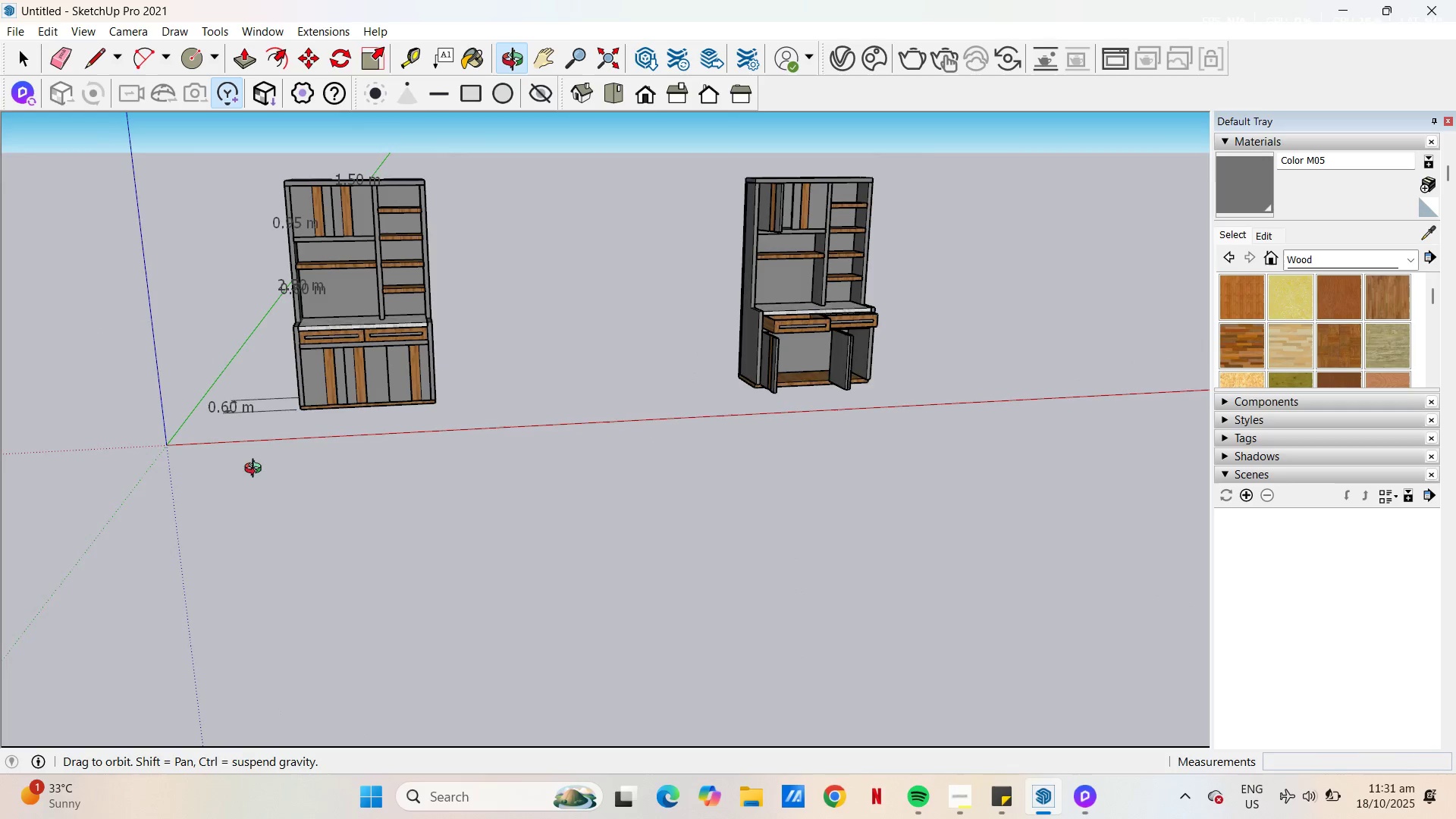 
scroll: coordinate [580, 348], scroll_direction: down, amount: 3.0
 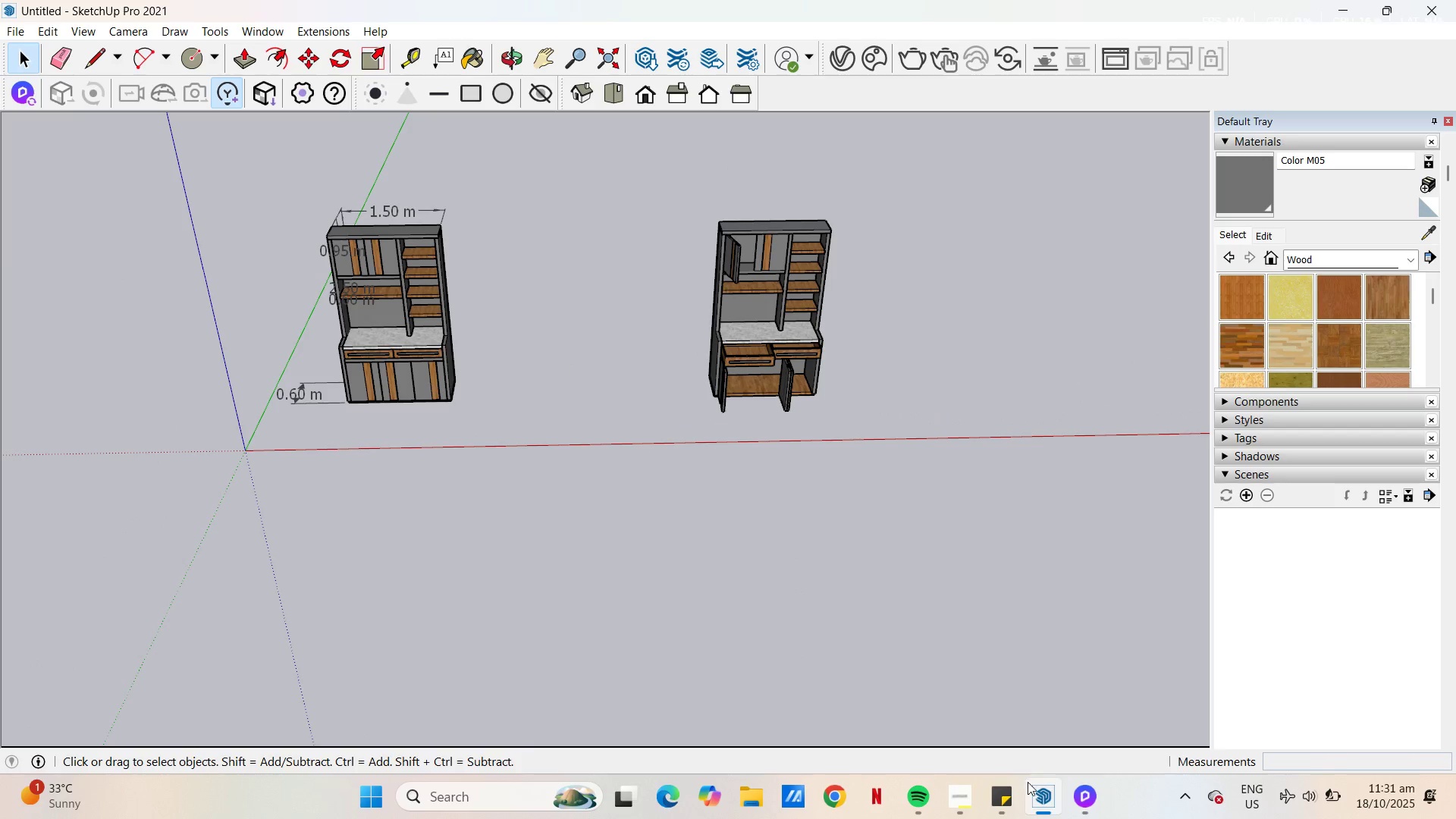 
mouse_move([1081, 783])
 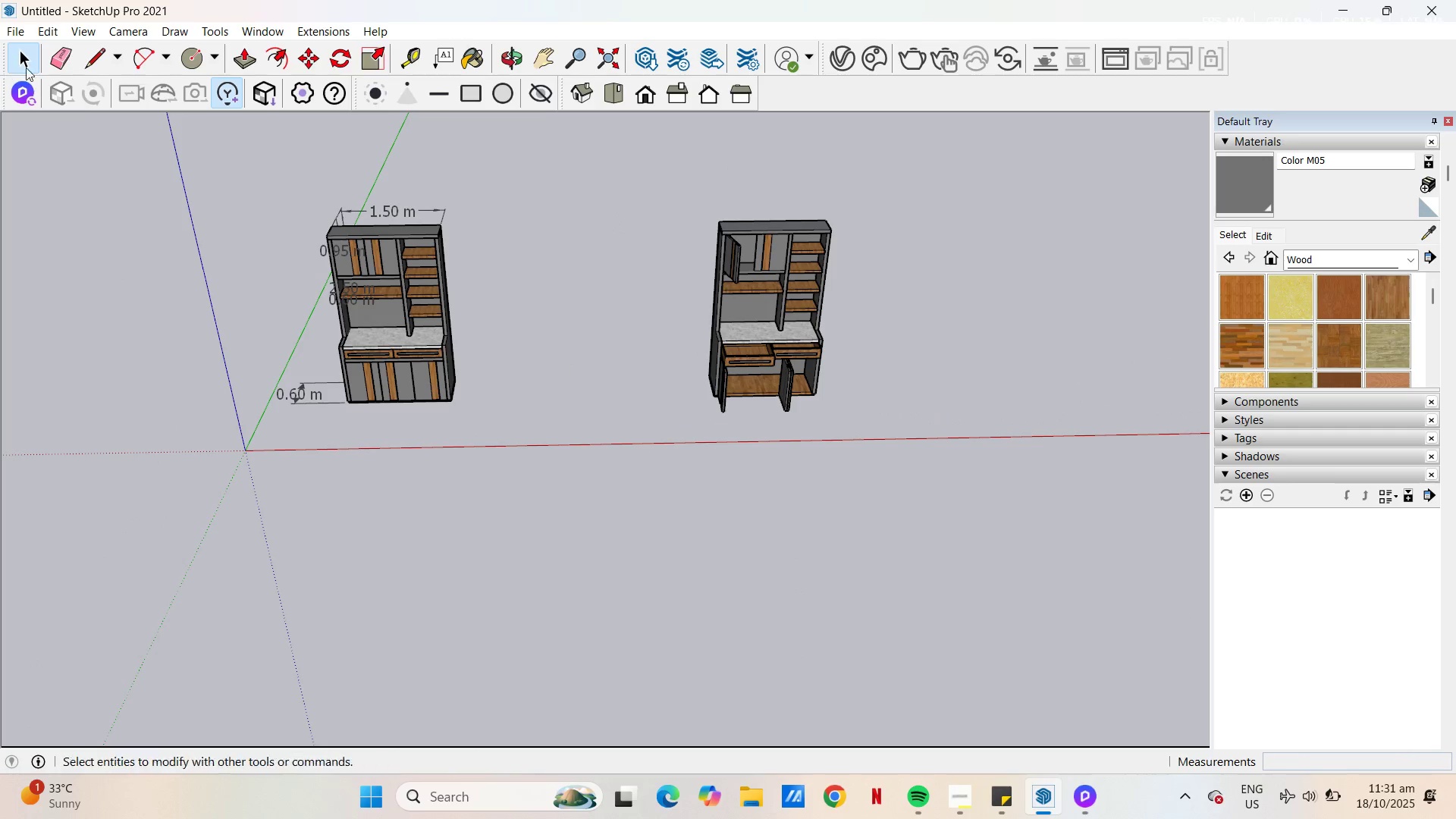 
key(Control+S)
 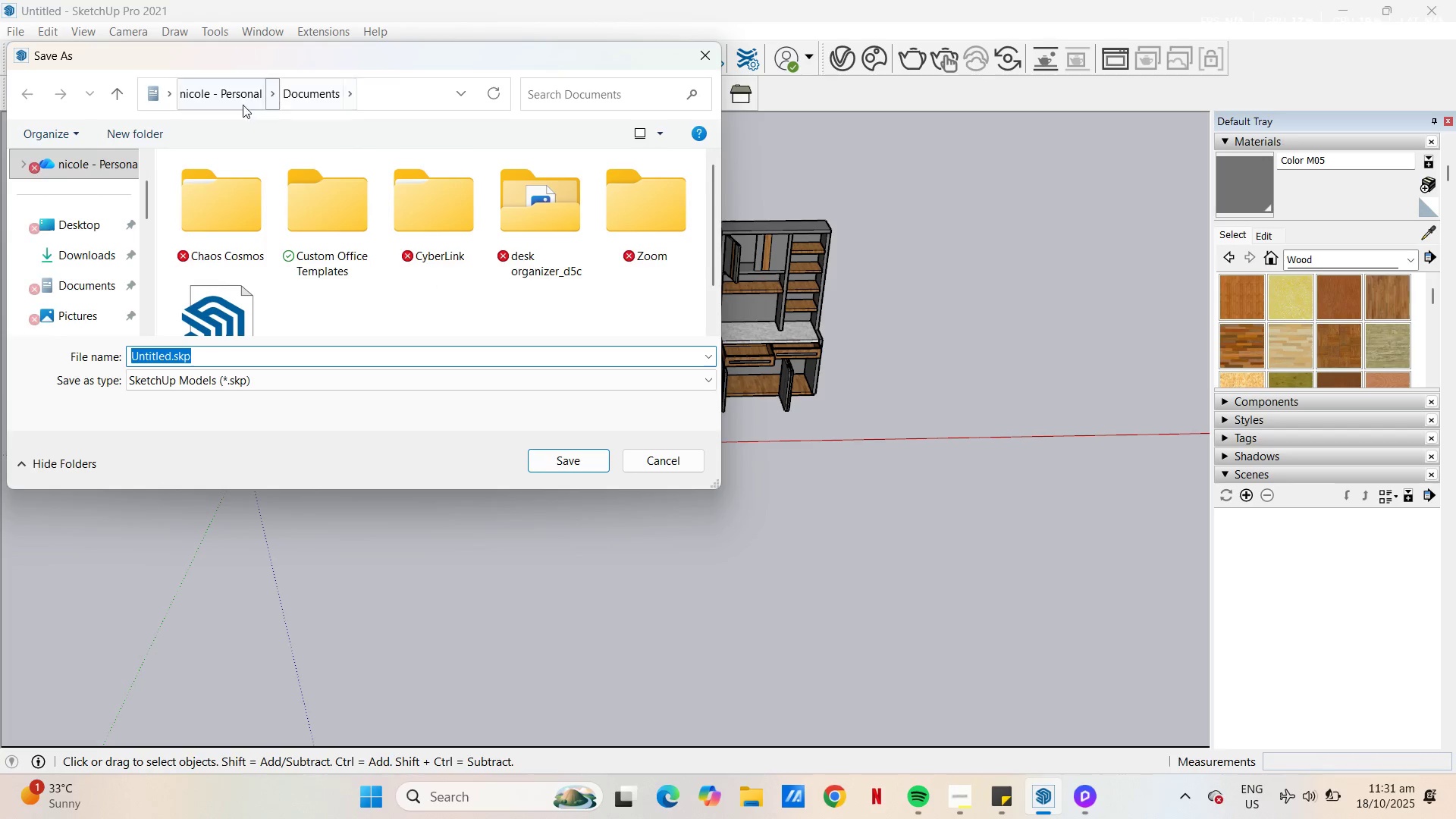 
scroll: coordinate [89, 275], scroll_direction: down, amount: 7.0
 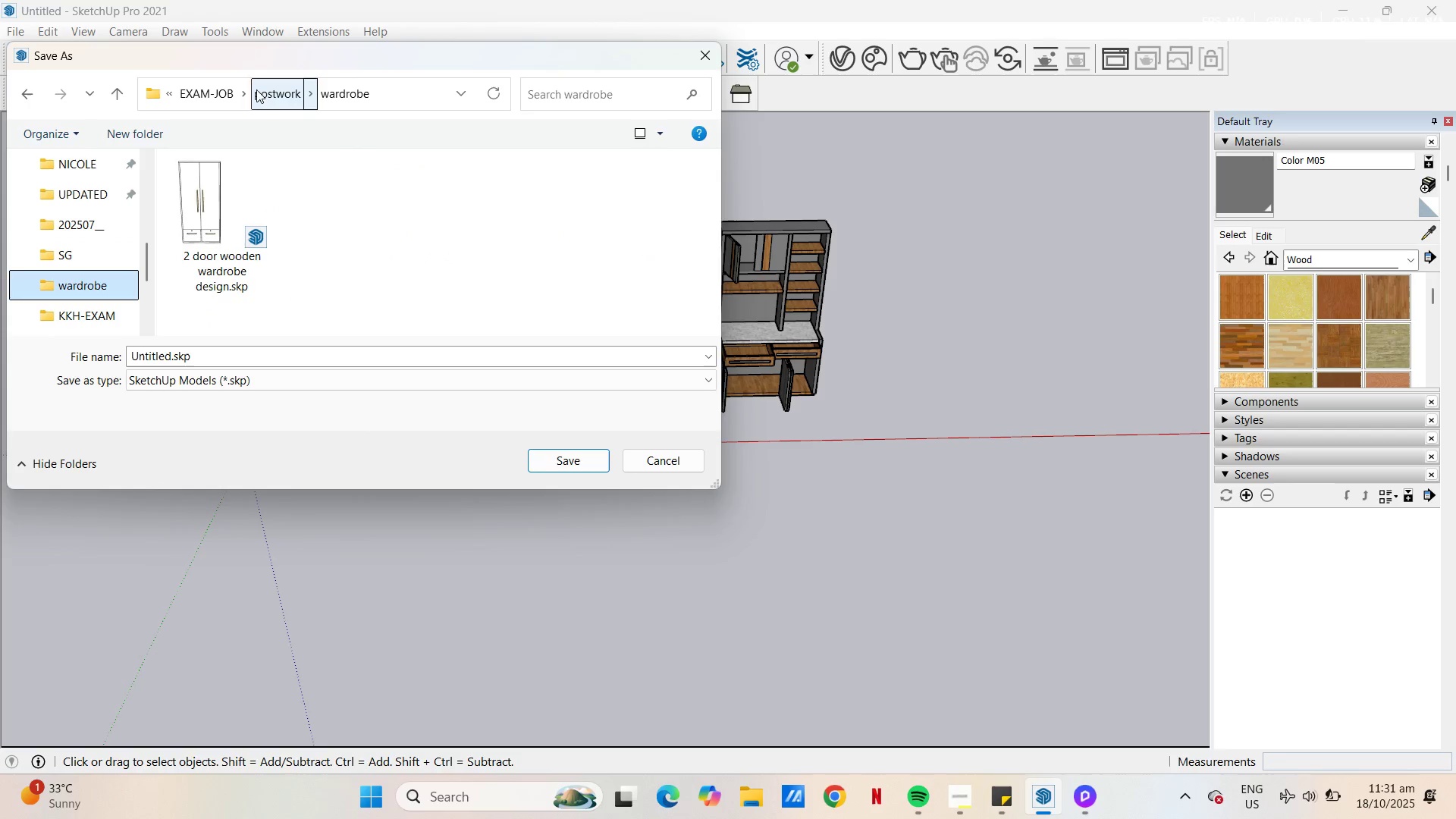 
left_click([278, 89])
 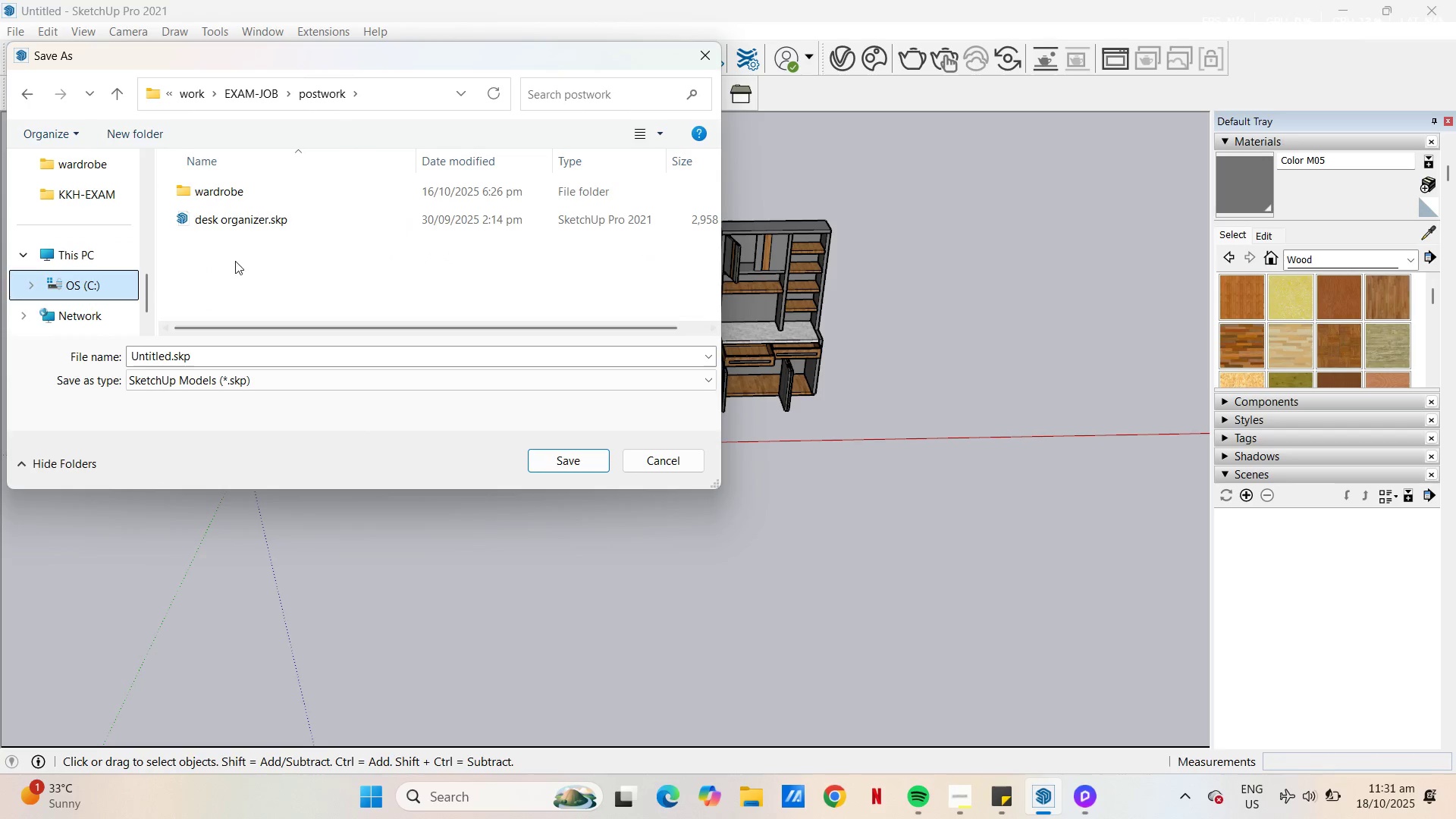 
right_click([231, 259])
 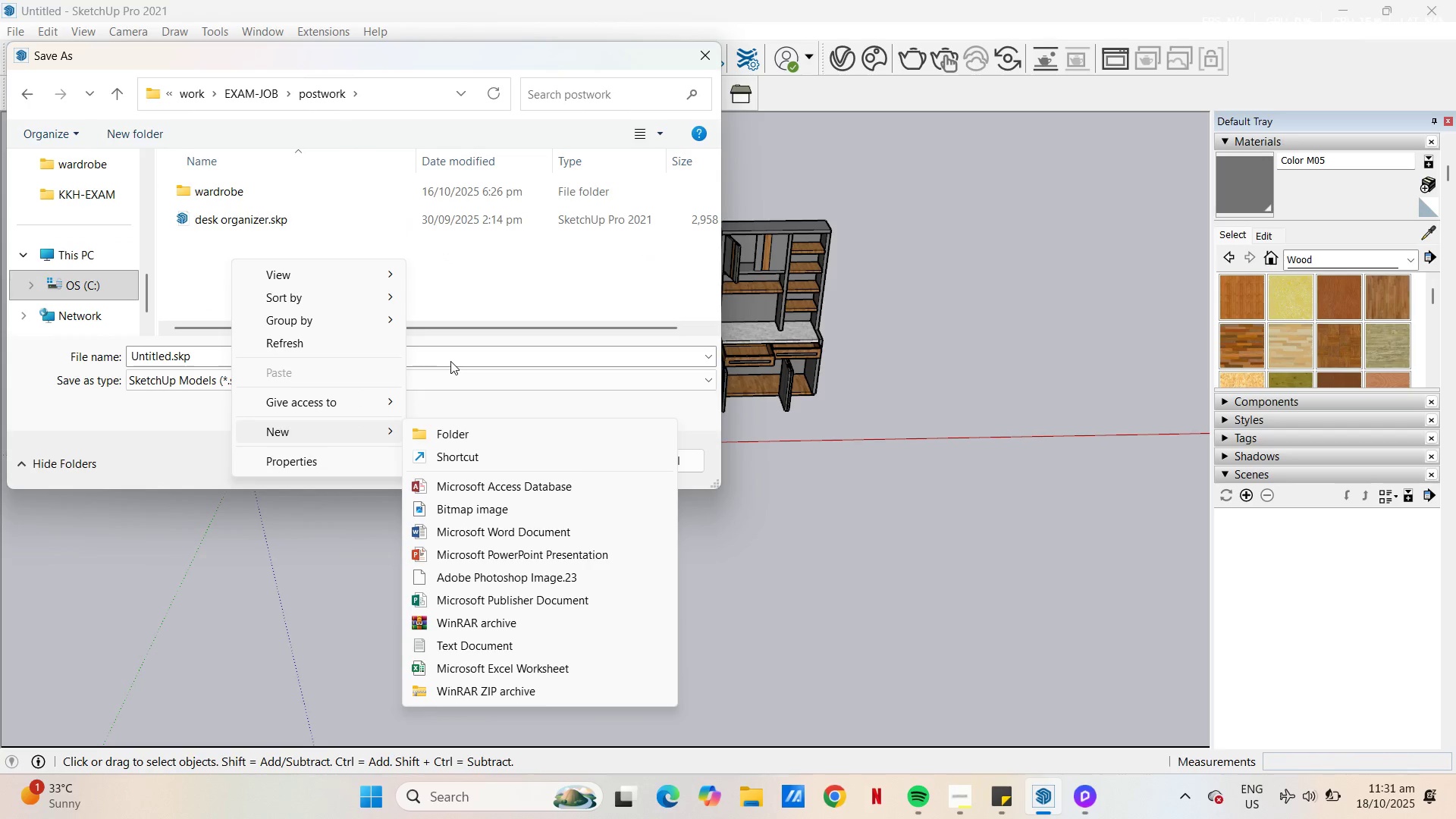 
left_click([456, 436])
 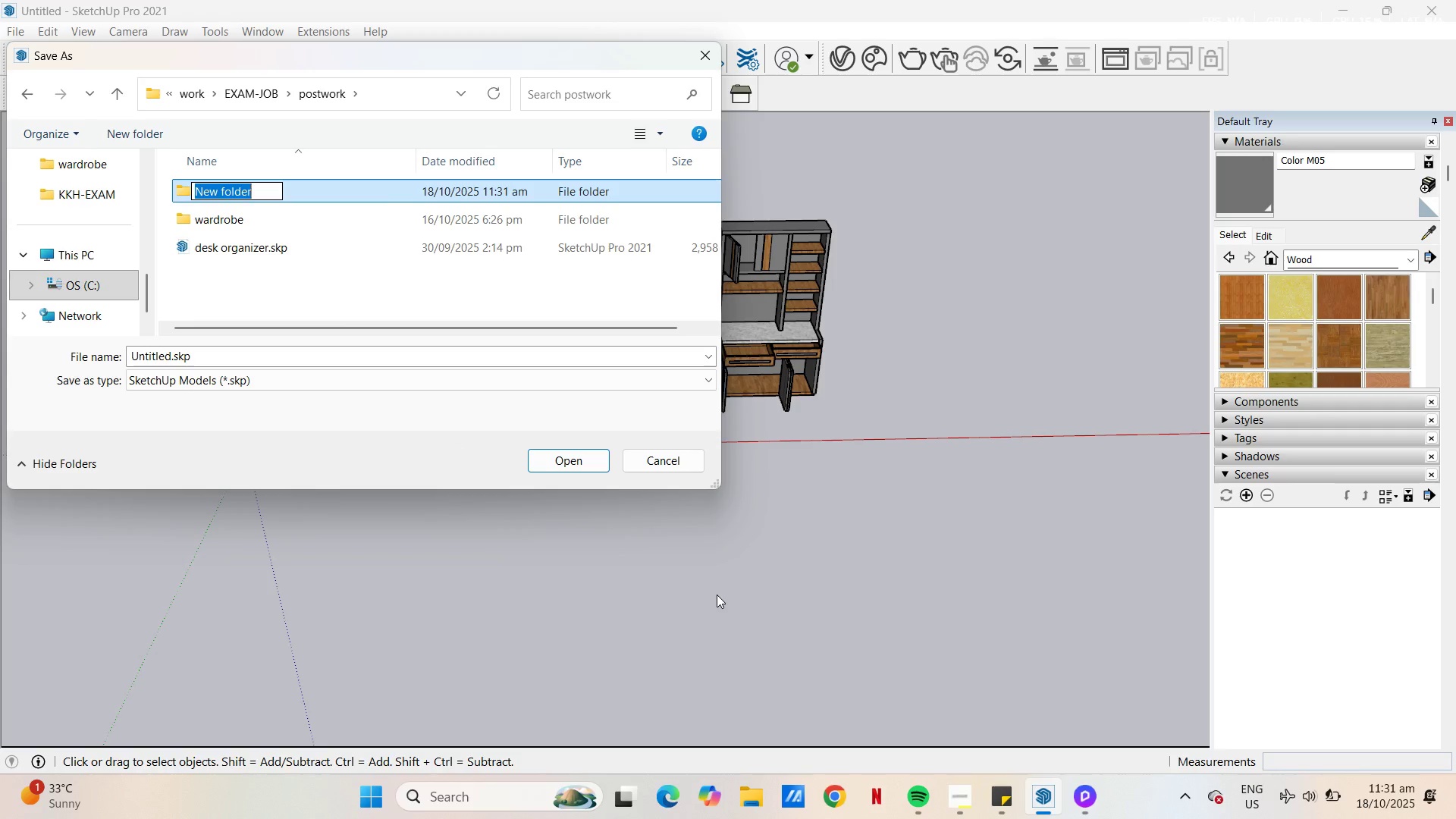 
mouse_move([1018, 805])
 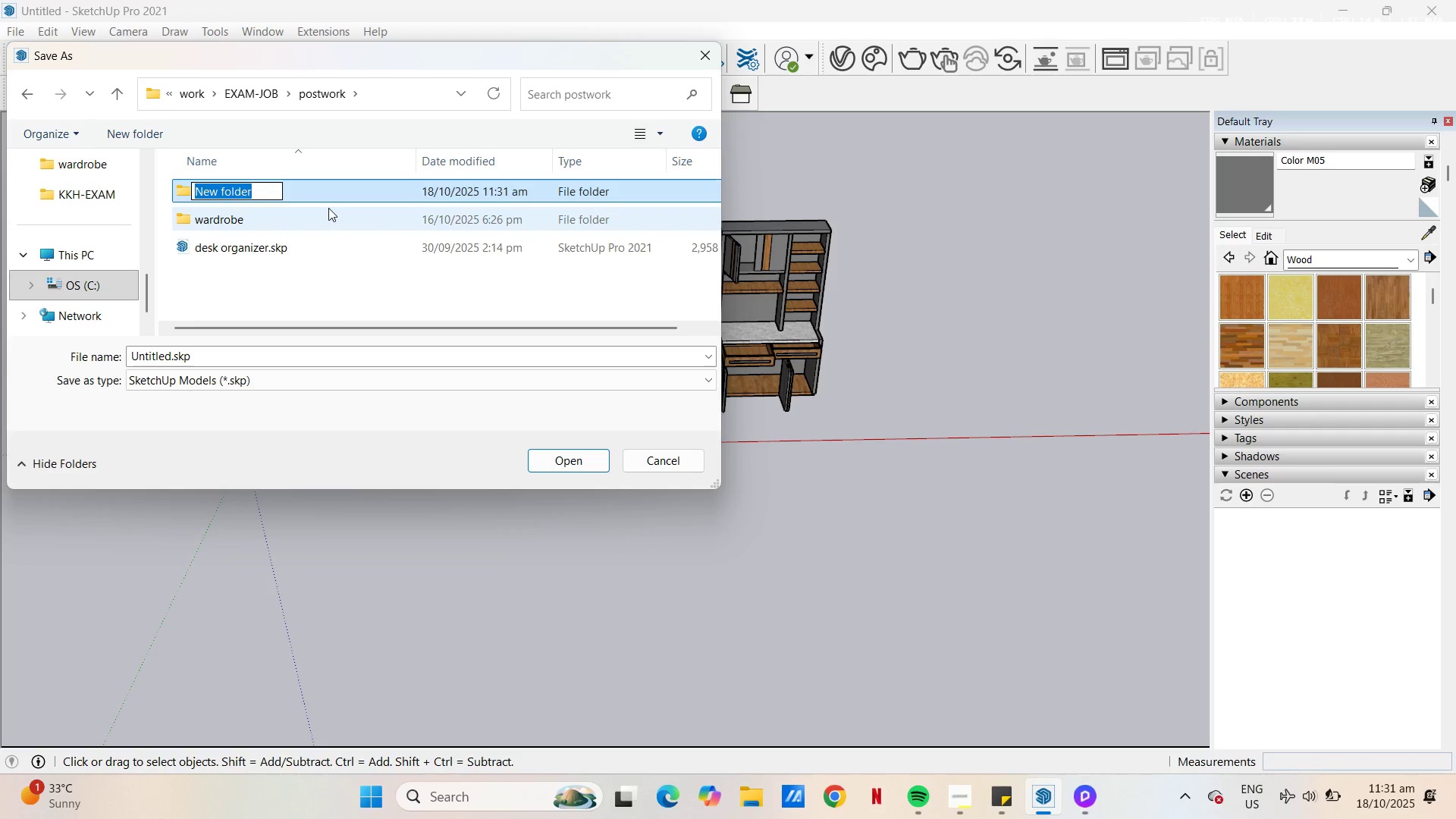 
type(KITCHEN CABINEY)
key(Backspace)
type(T)
 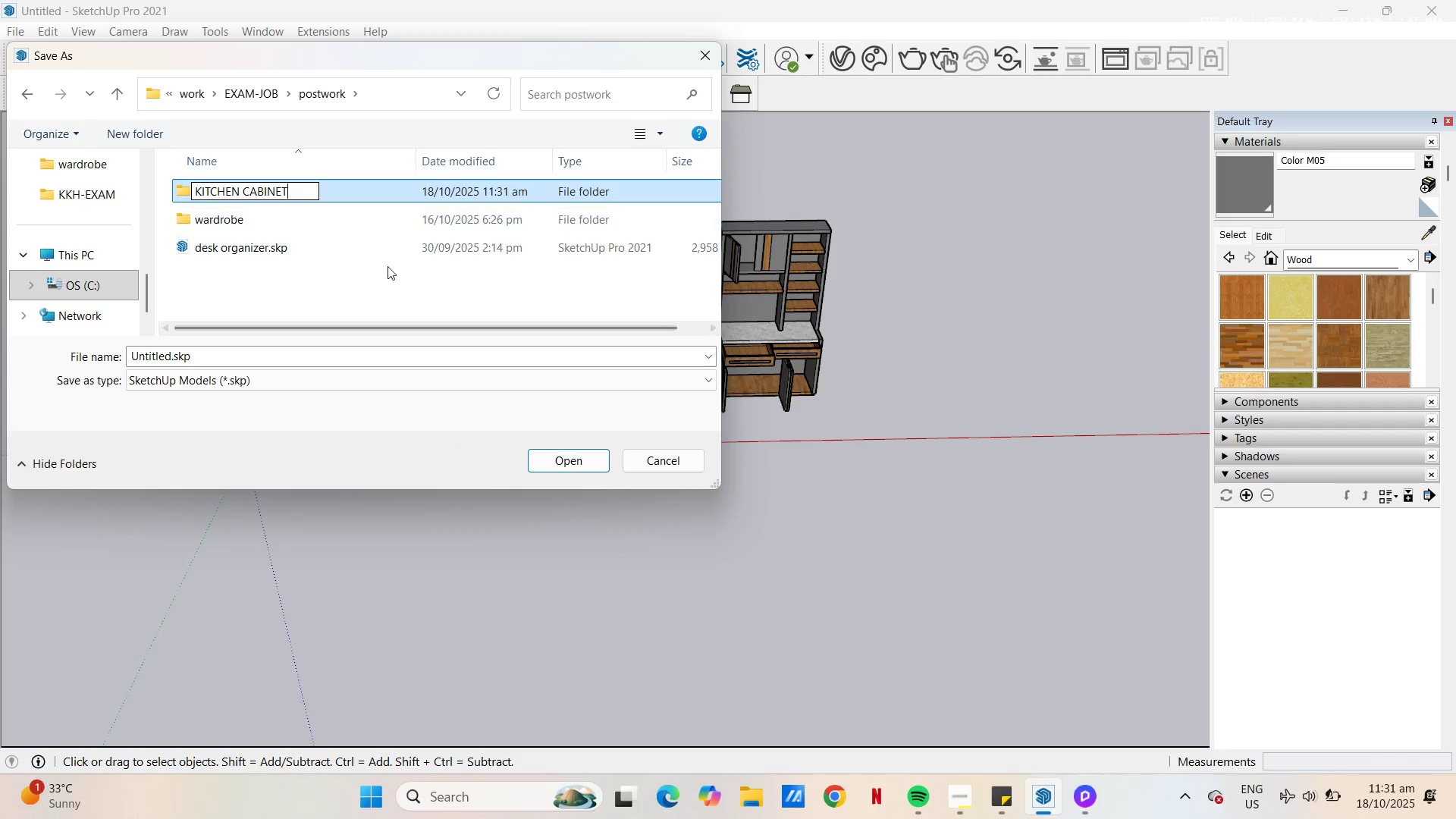 
left_click([388, 276])
 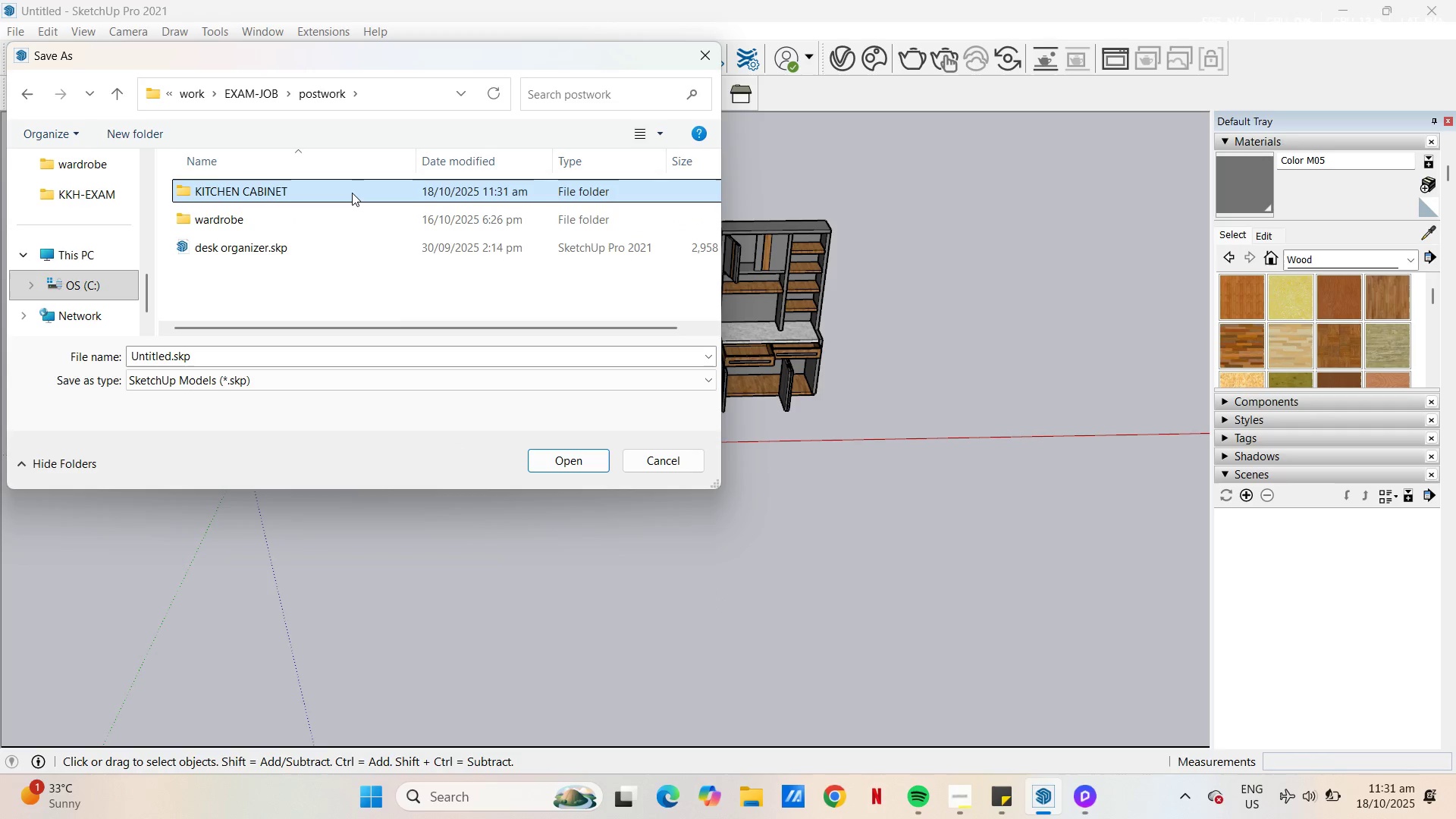 
double_click([352, 193])
 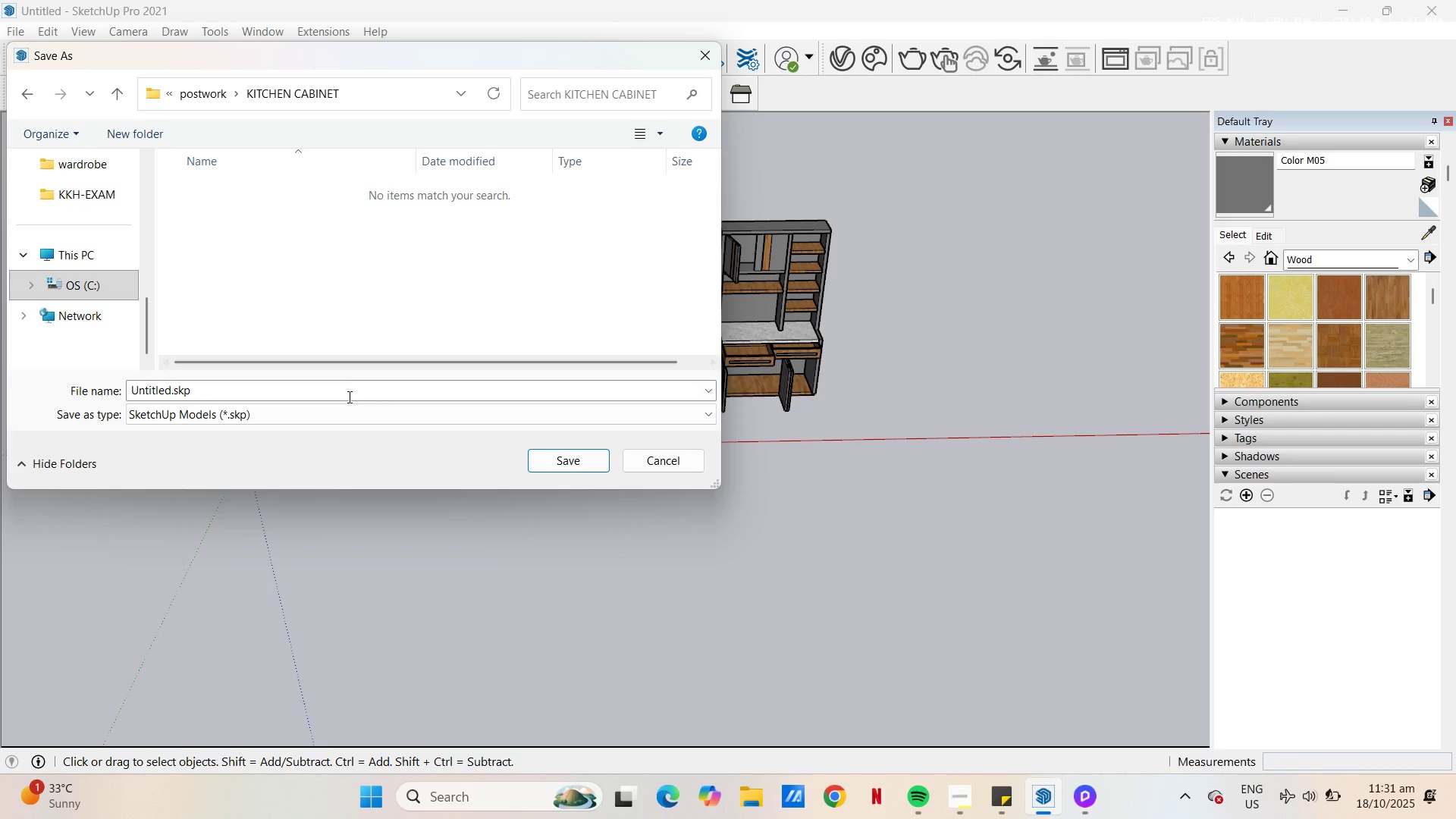 
left_click([347, 392])
 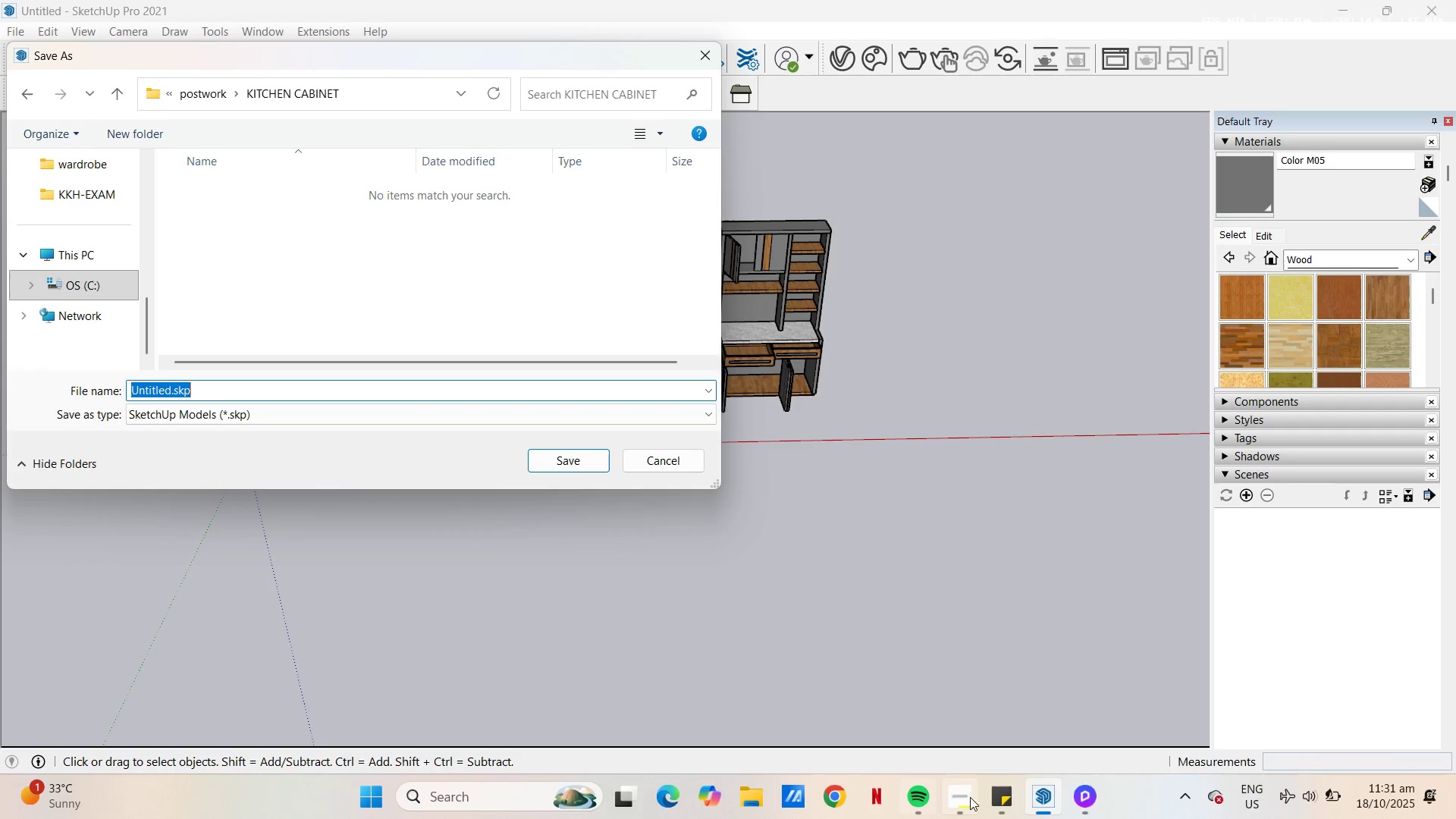 
left_click([965, 798])